 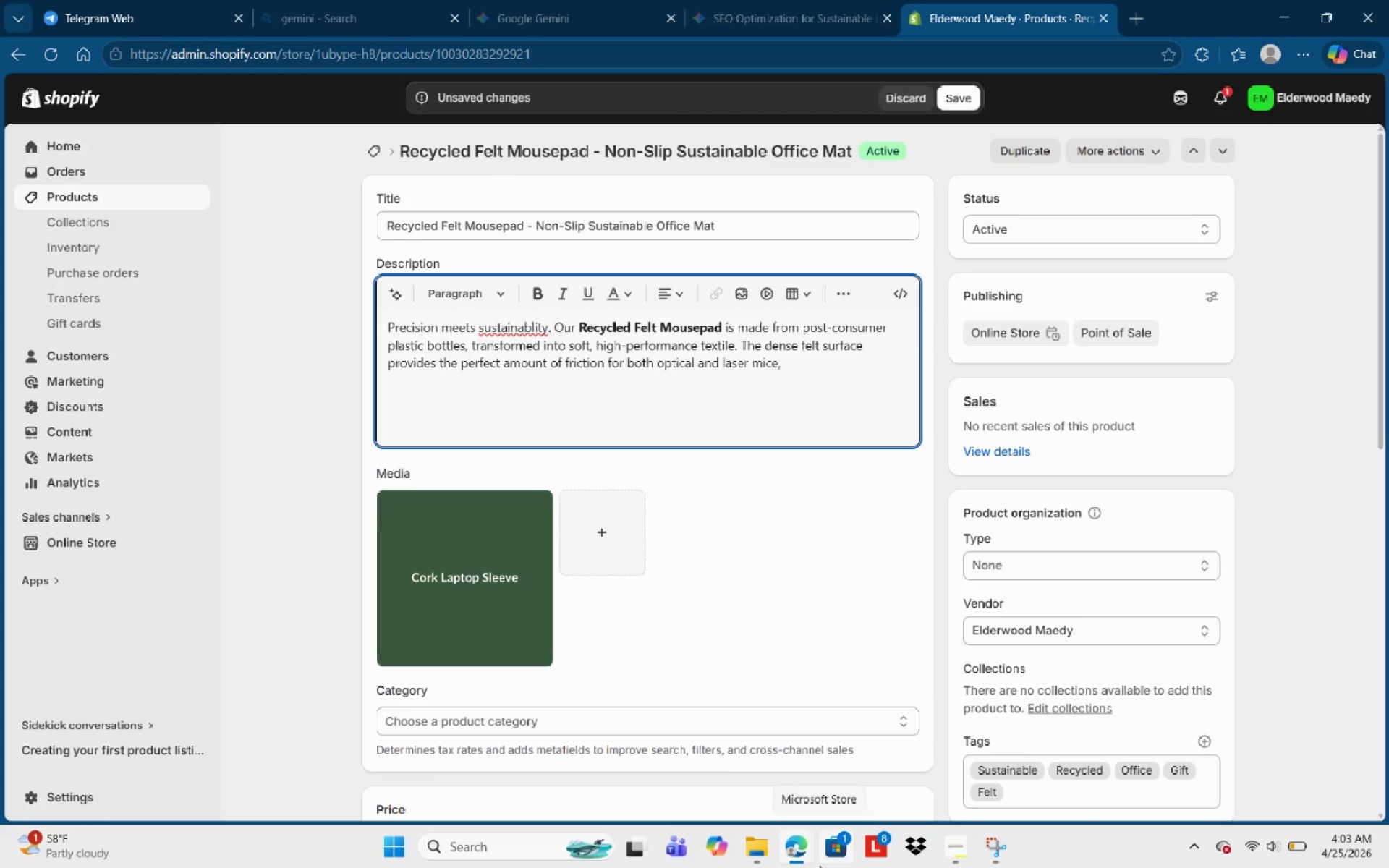 
type(ensuring smooth trCKIN)
key(Backspace)
key(Backspace)
key(Backspace)
key(Backspace)
type(acking )
 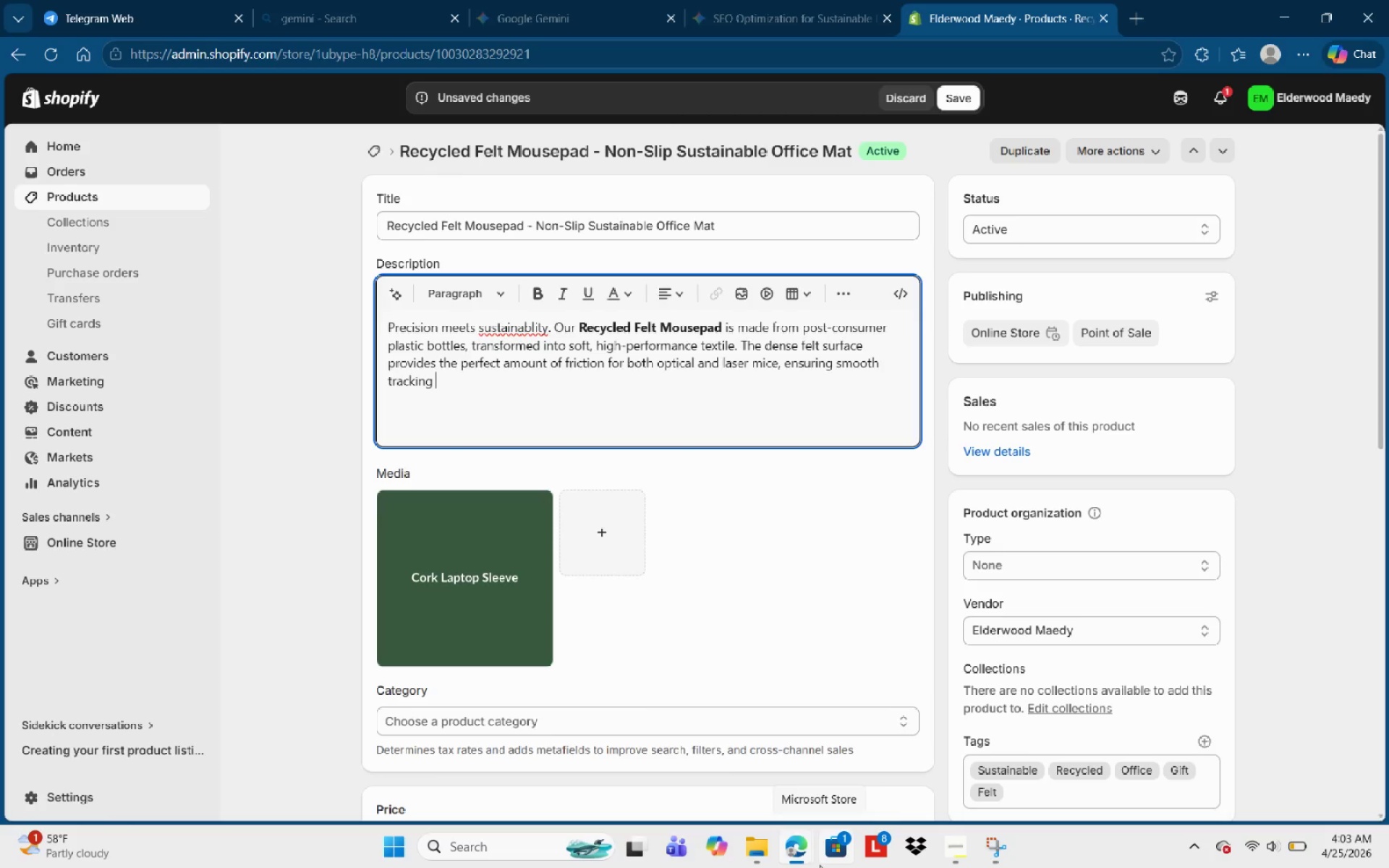 
type(and silent mob)
key(Backspace)
type(vement)
 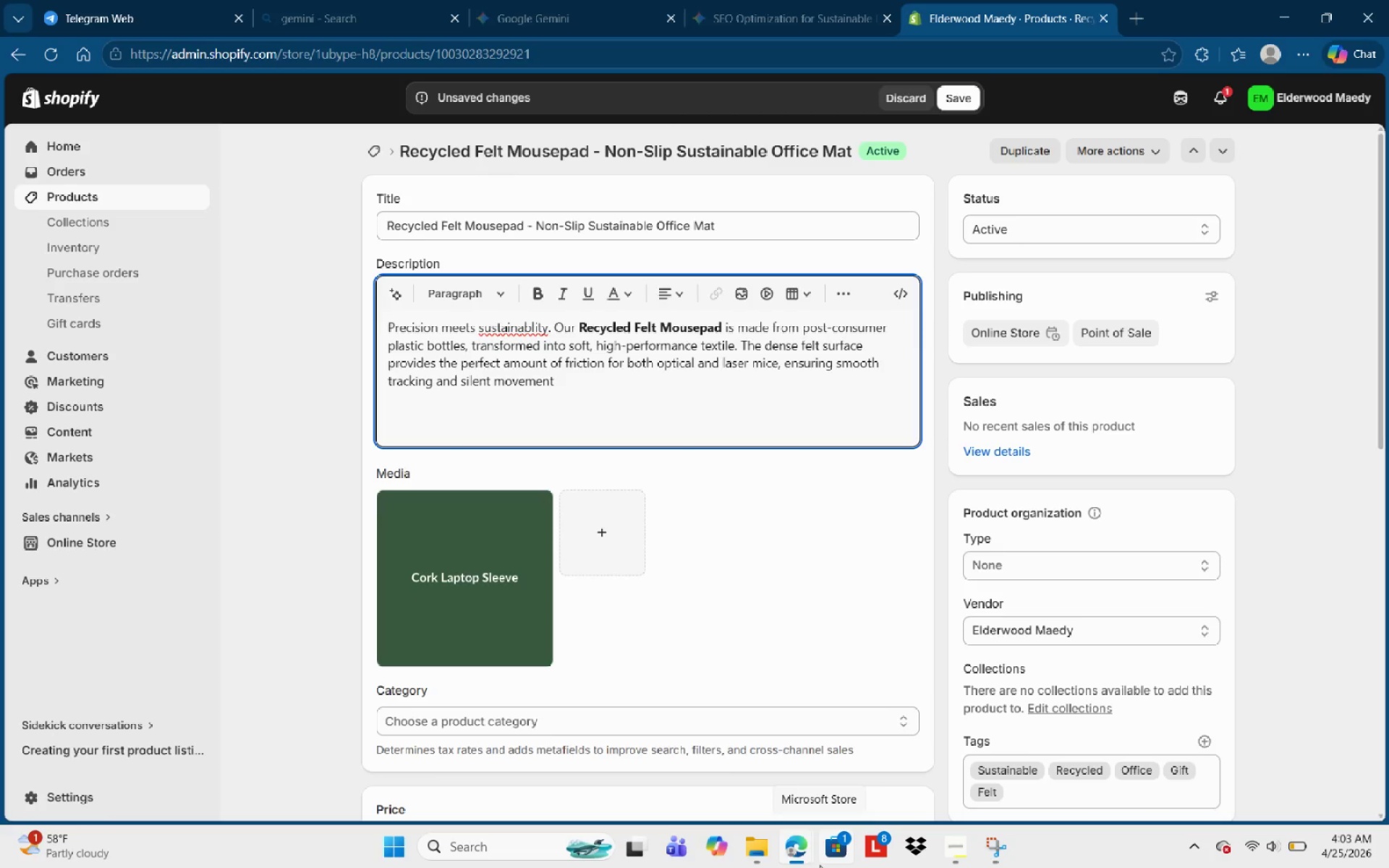 
type(. Featuring s)
key(Backspace)
type(a nn)
key(Backspace)
type(on-slip bs)
key(Backspace)
type(acking )
key(Backspace)
type(, it stays )
 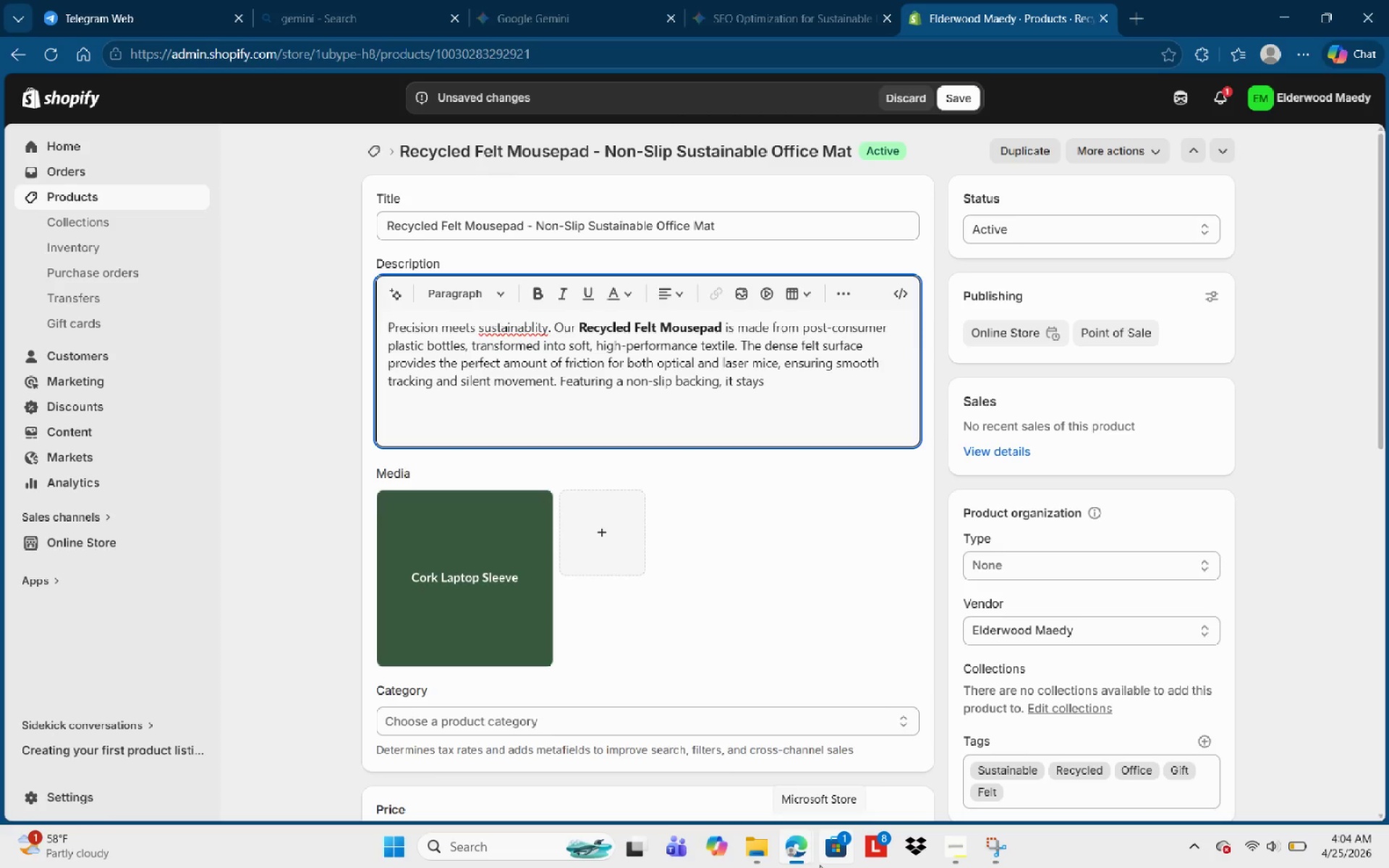 
wait(6.8)
 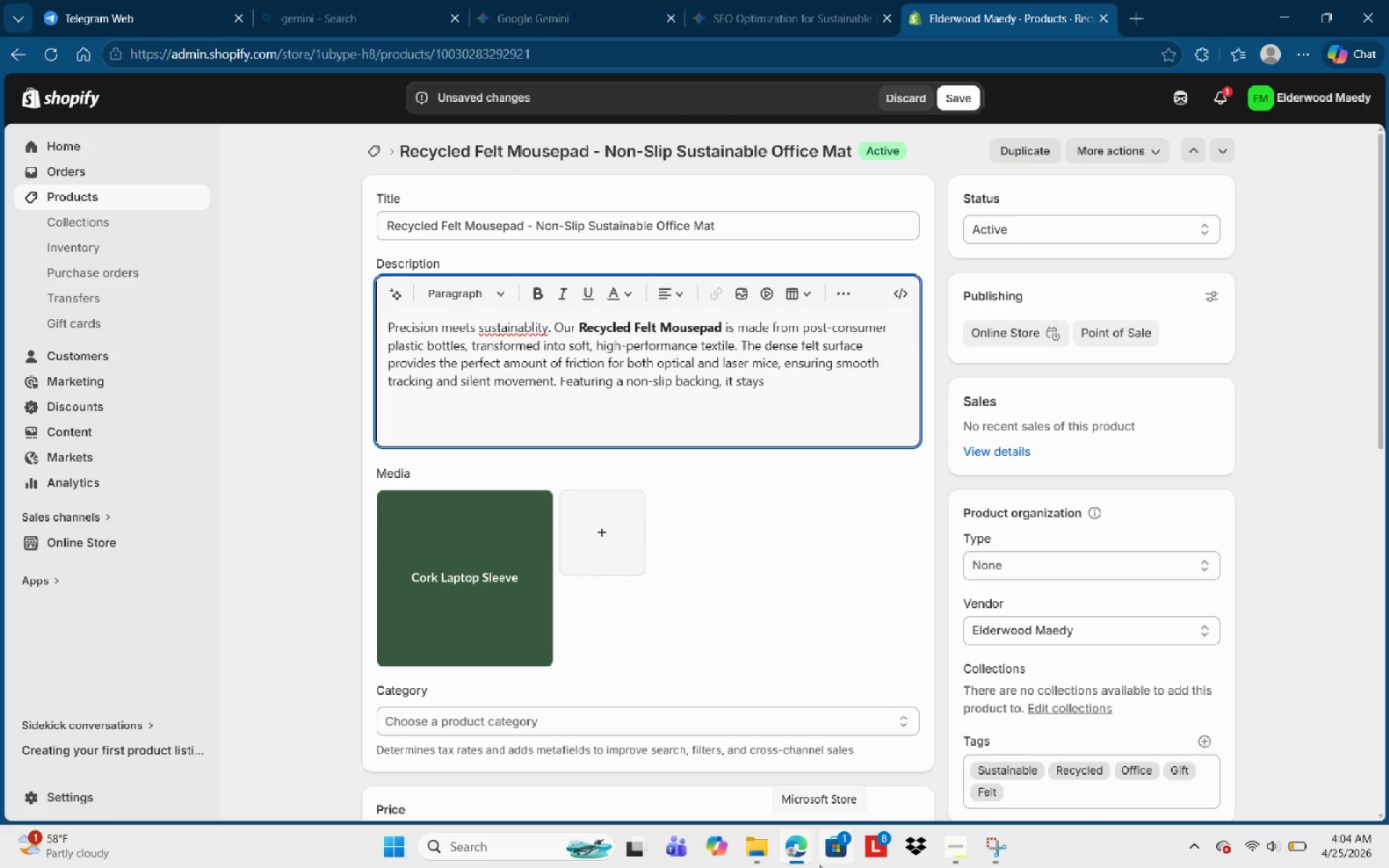 
type(fri)
key(Backspace)
key(Backspace)
type(irmly in place while protecting your desk surface from scratches.)
 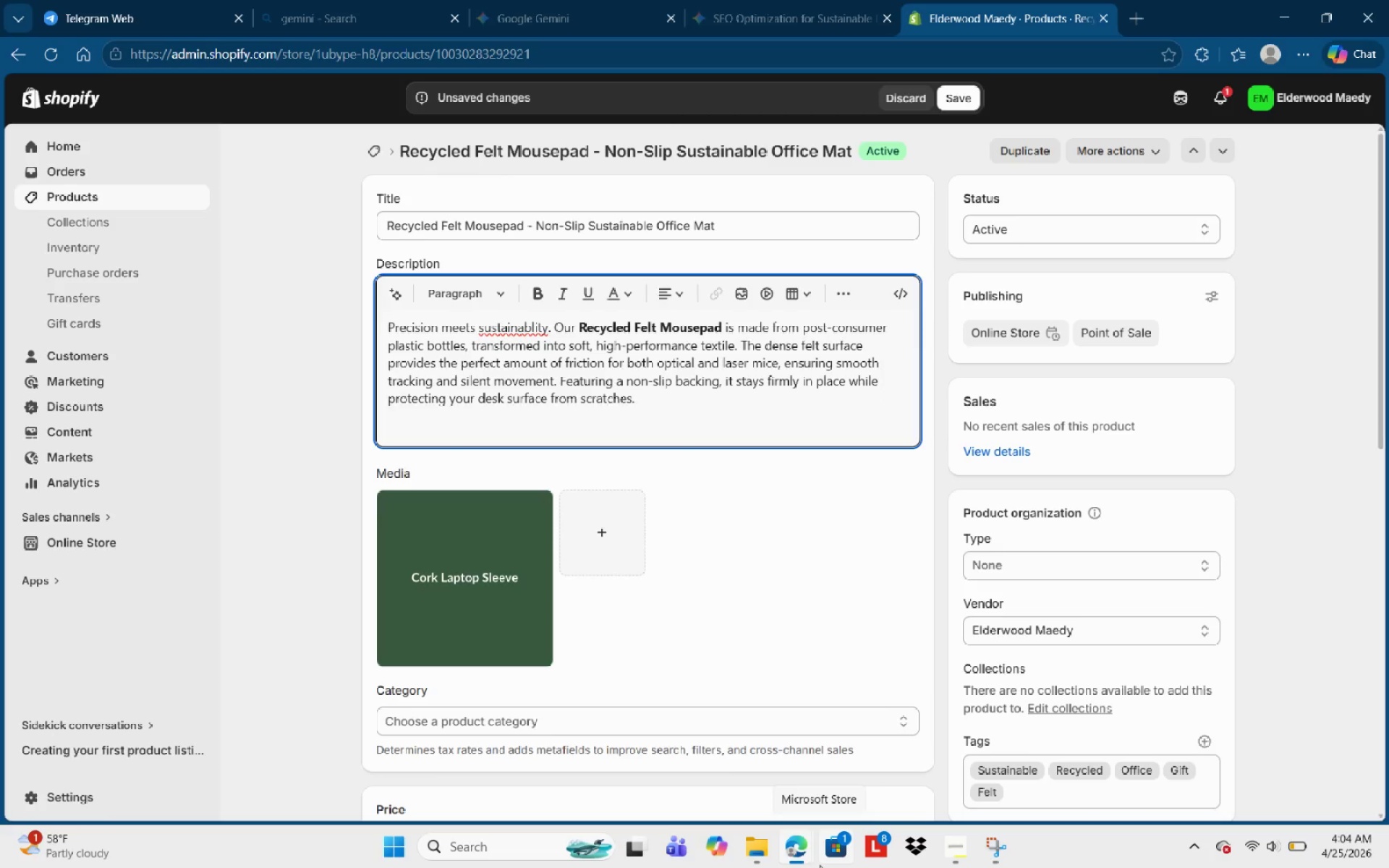 
wait(5.31)
 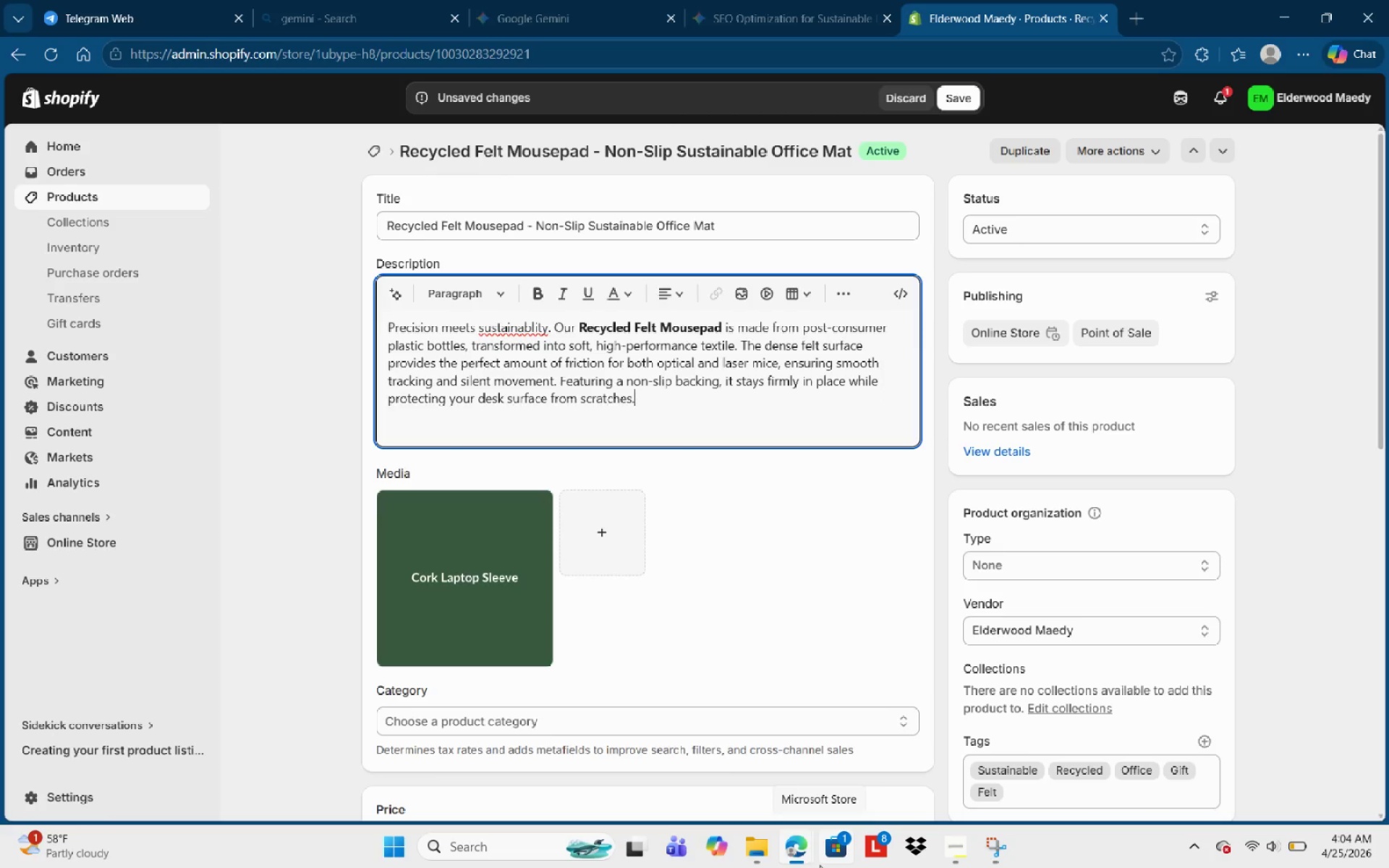 
key(Enter)
 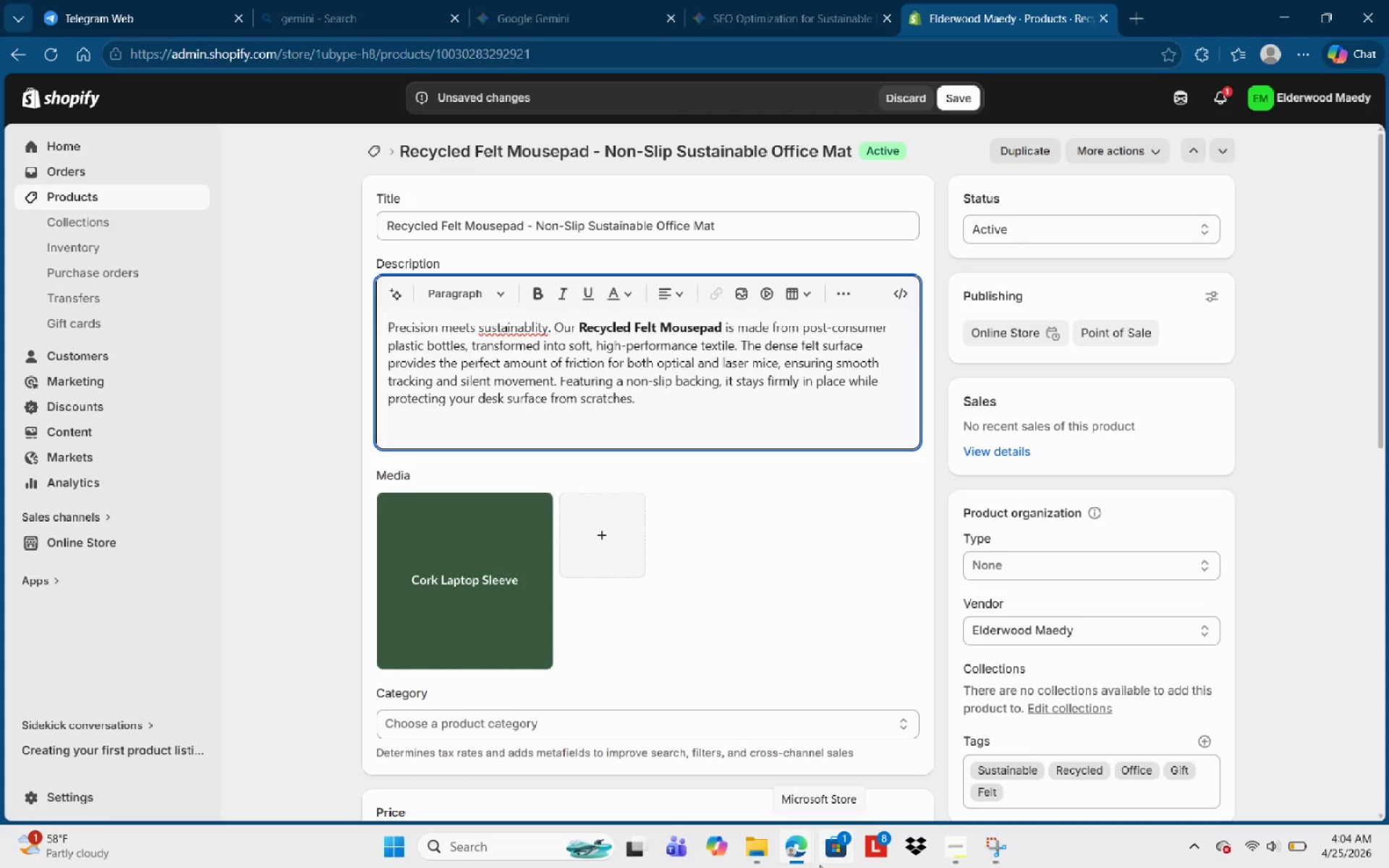 
type(Sust)
key(Backspace)
type(tainablity:)
 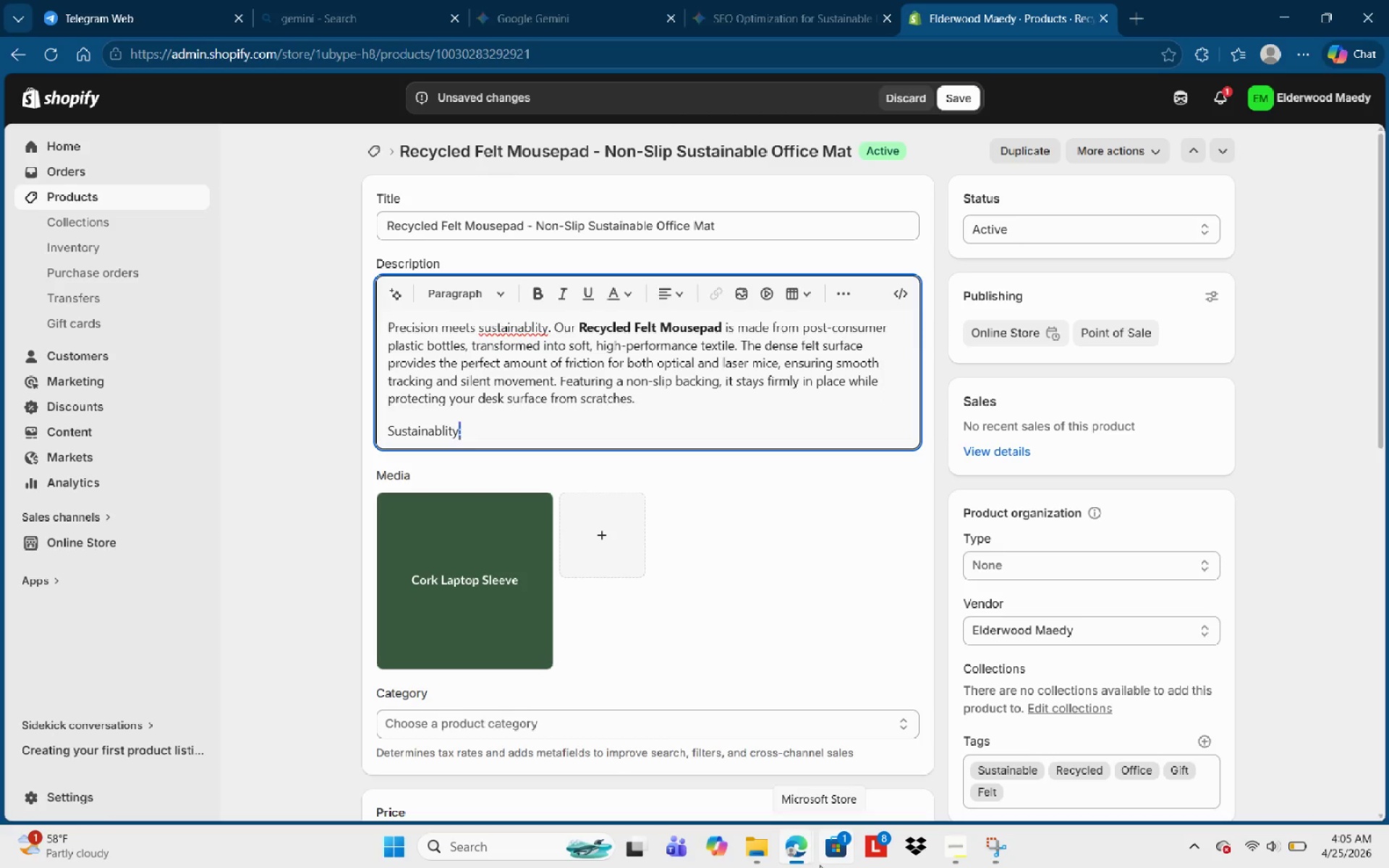 
key(Control+Shift+ArrowLeft)
 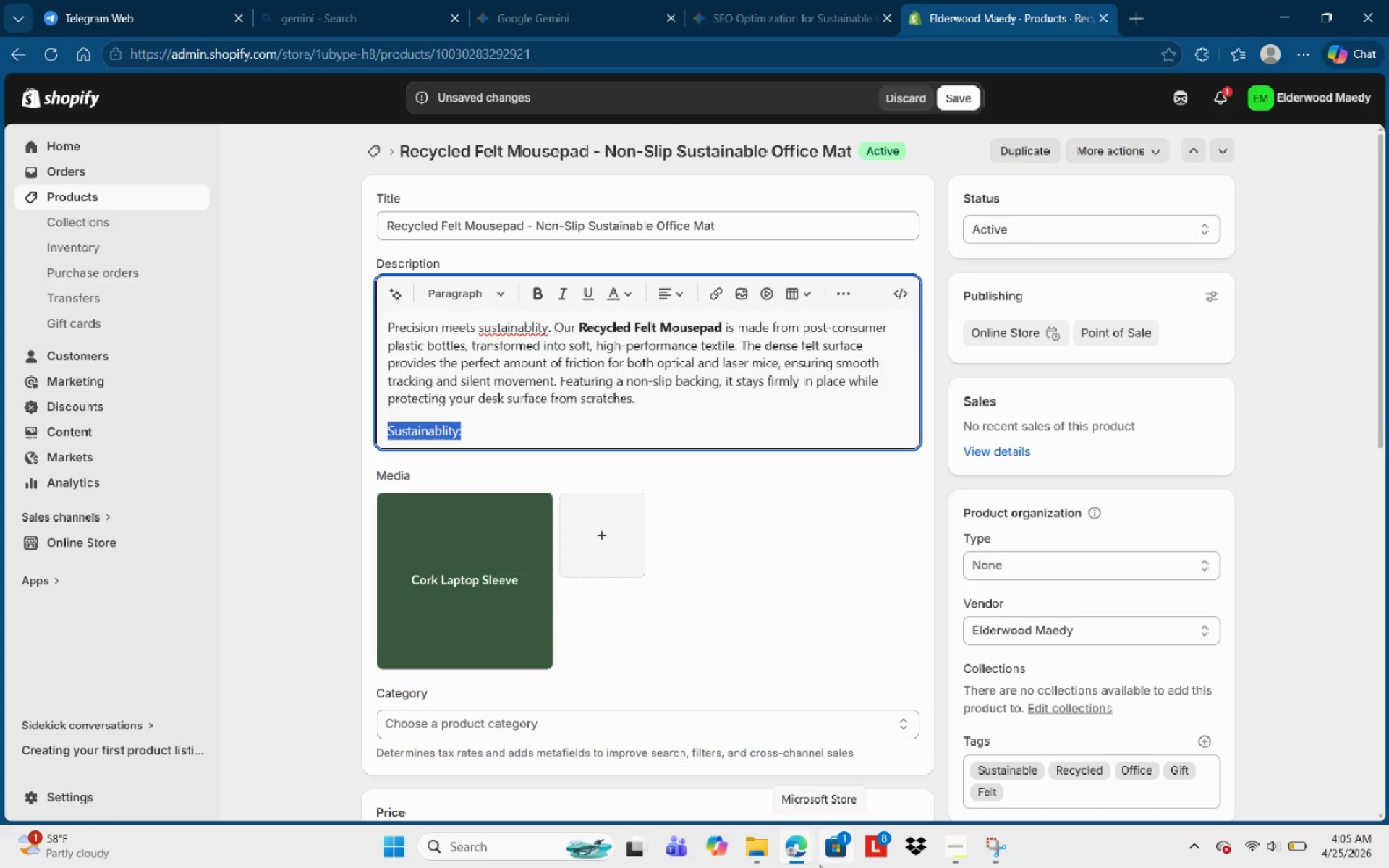 
key(Control+Shift+ArrowLeft)
 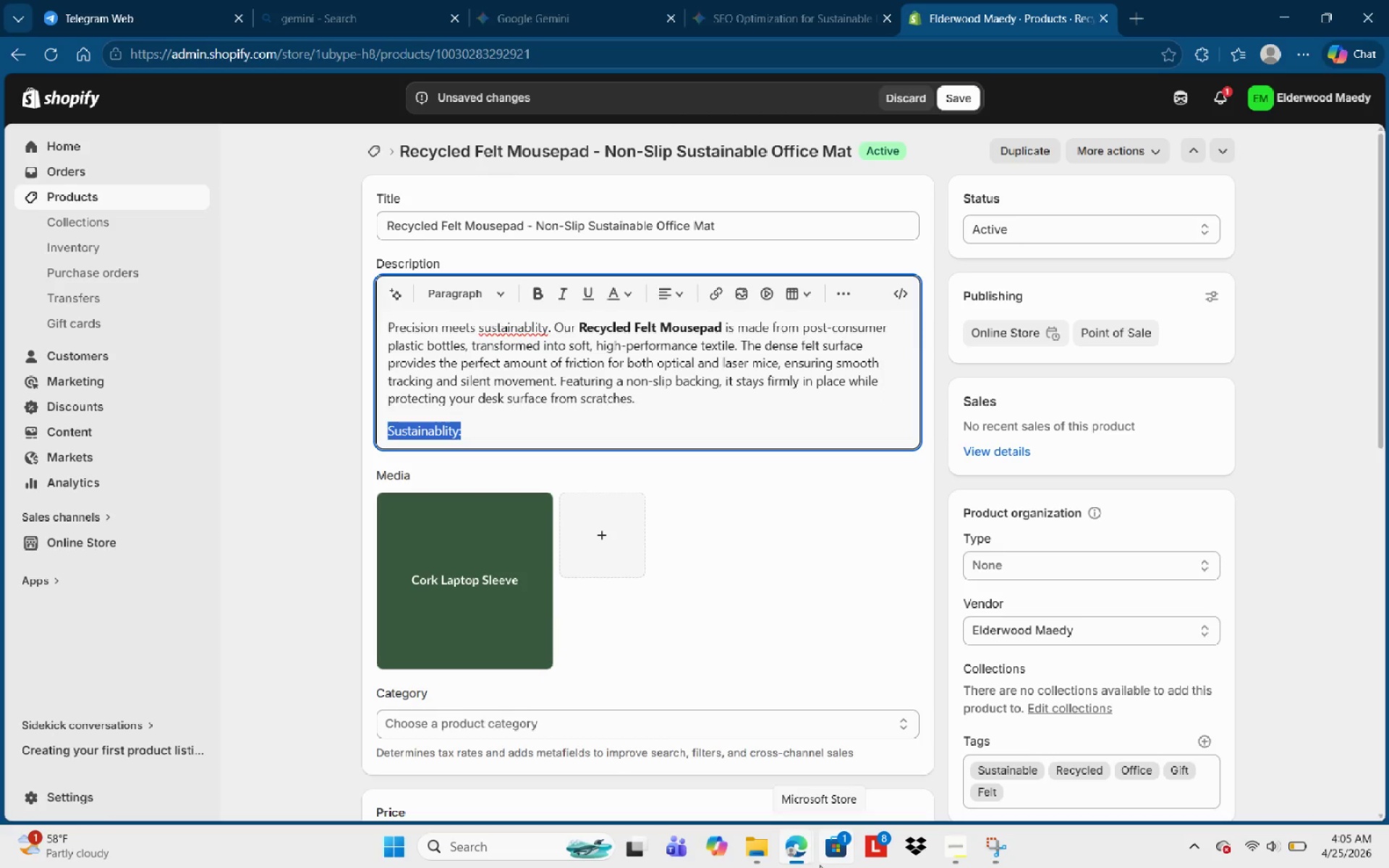 
key(Control+Shift+ArrowLeft)
 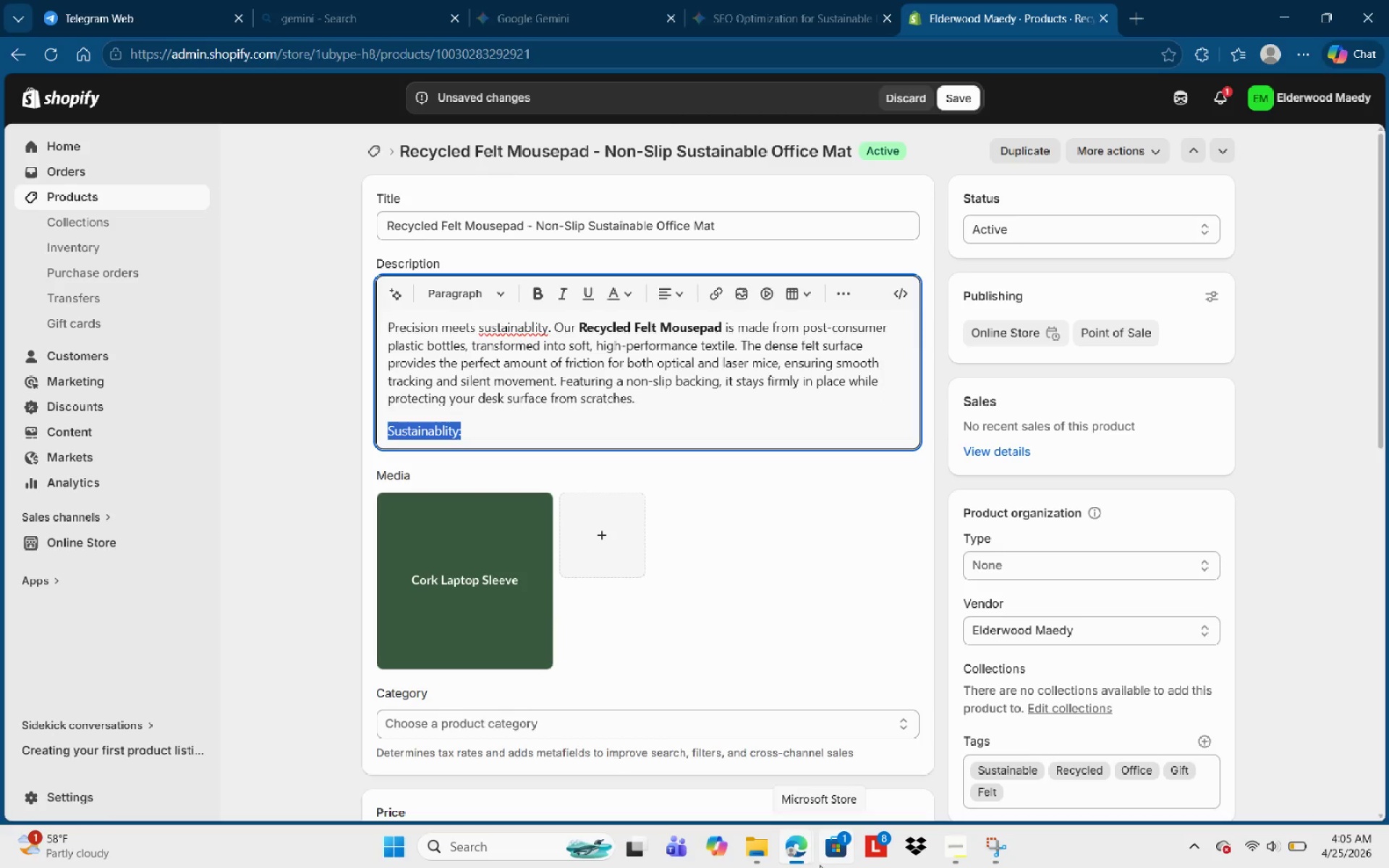 
key(Control+B)
 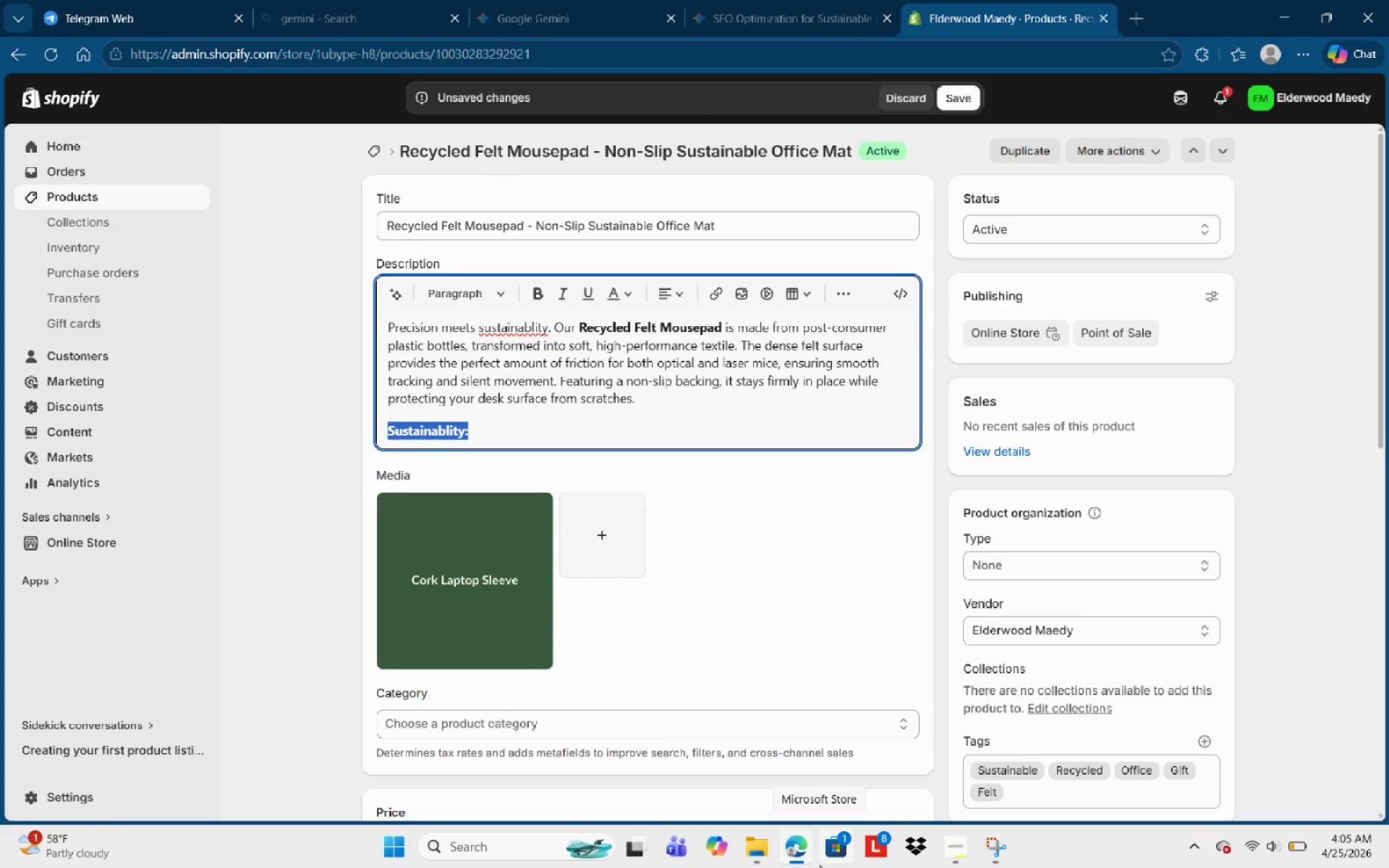 
key(ArrowRight)
 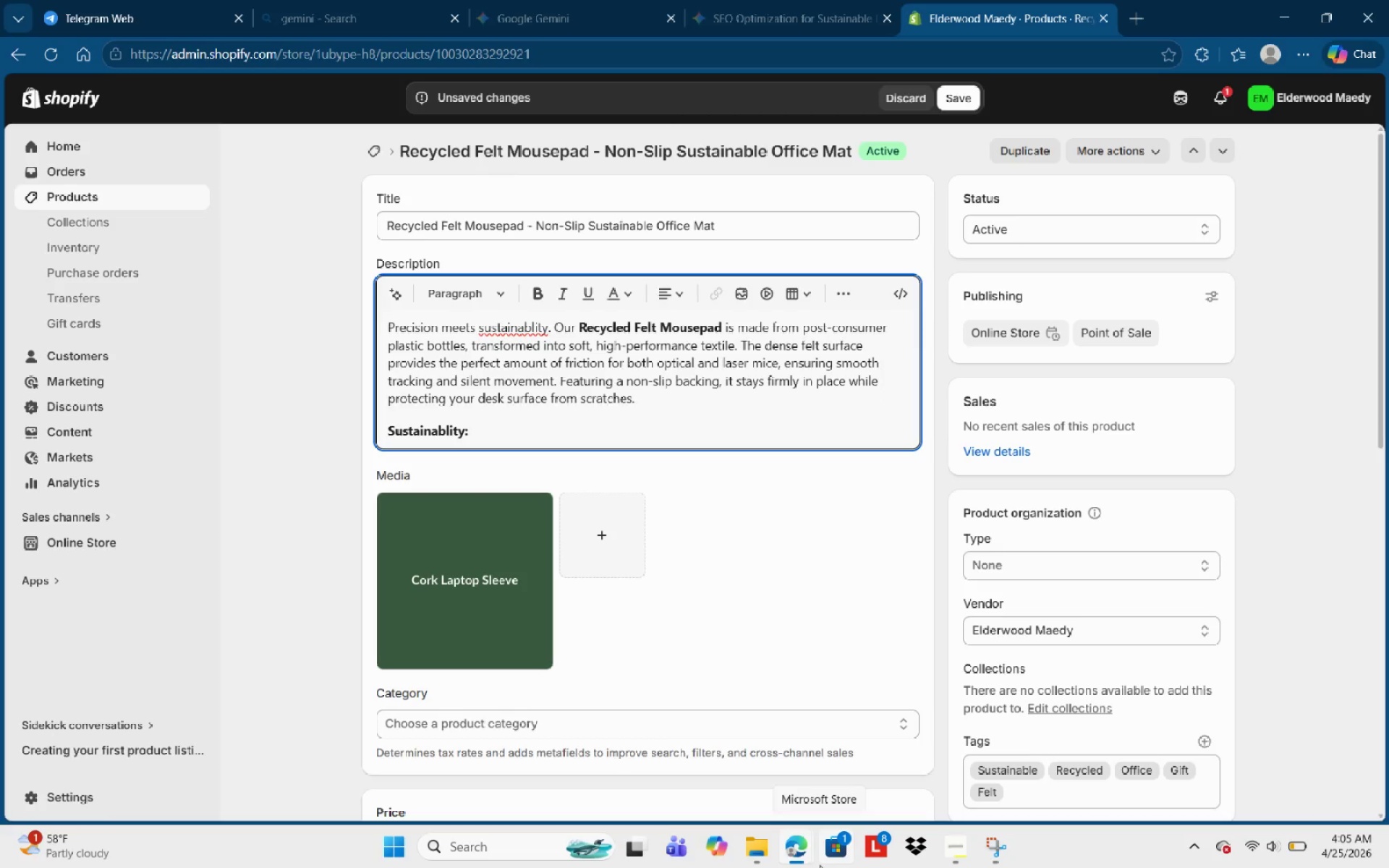 
key(Space)
 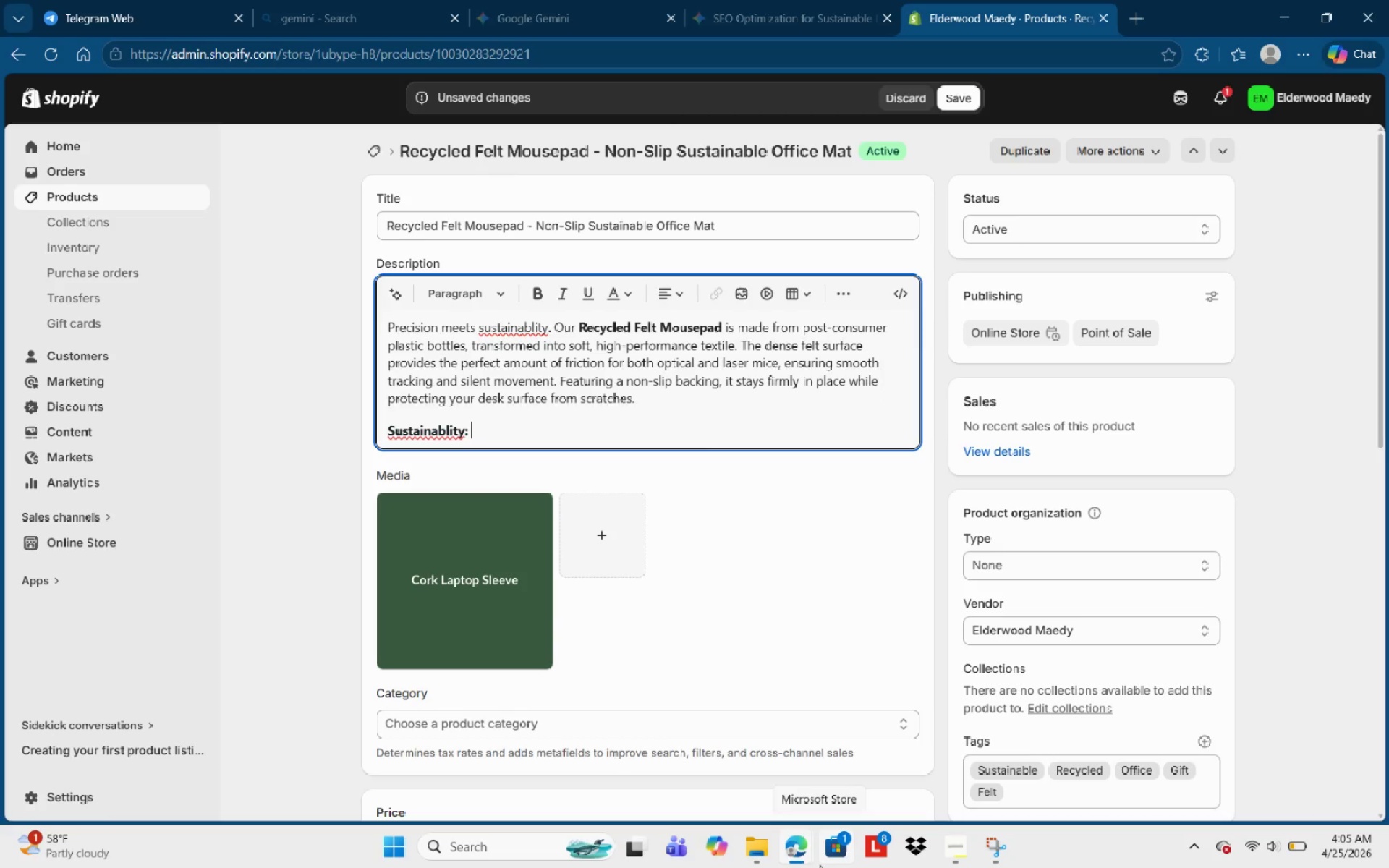 
key(Control+B)
 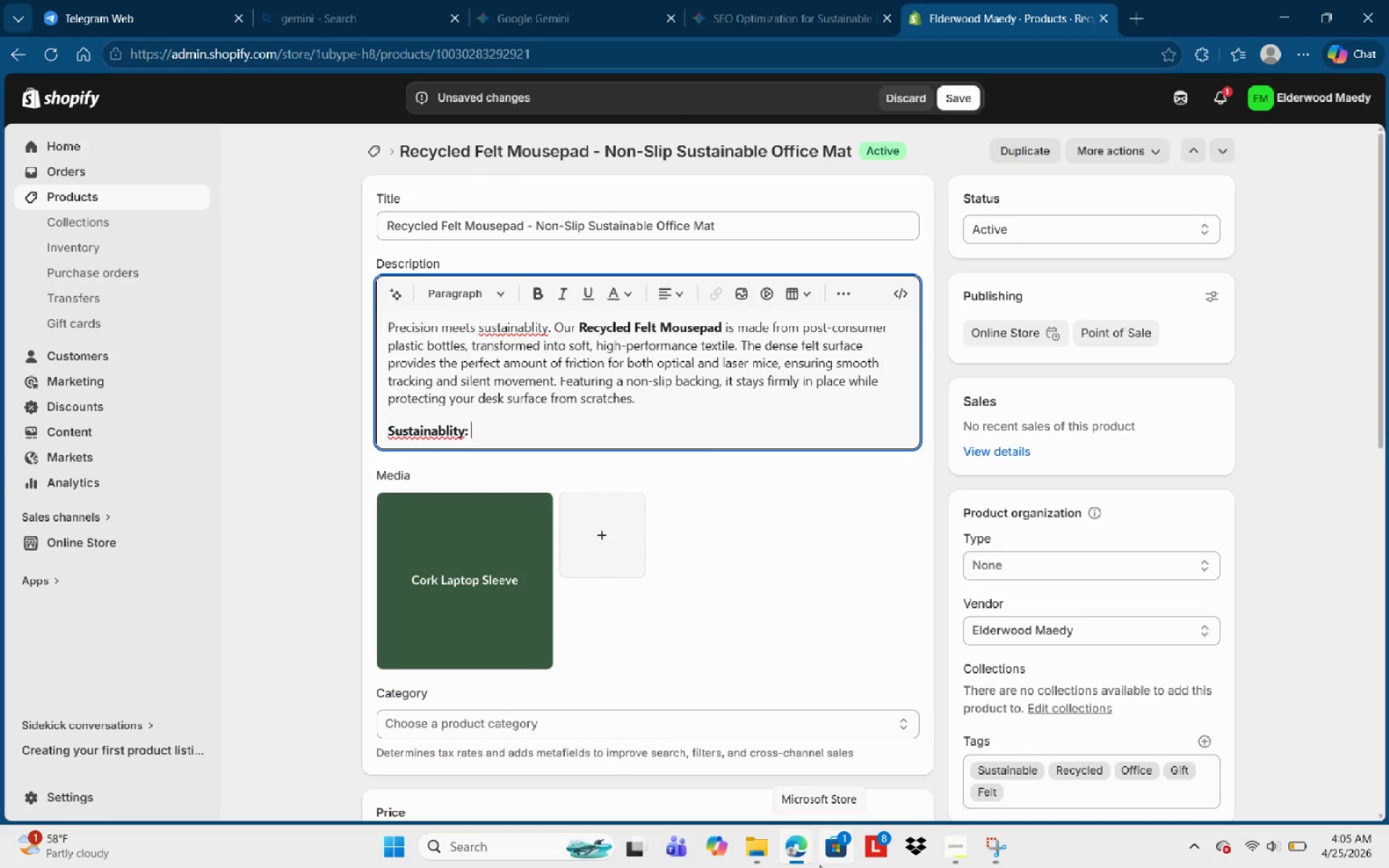 
key(ArrowDown)
 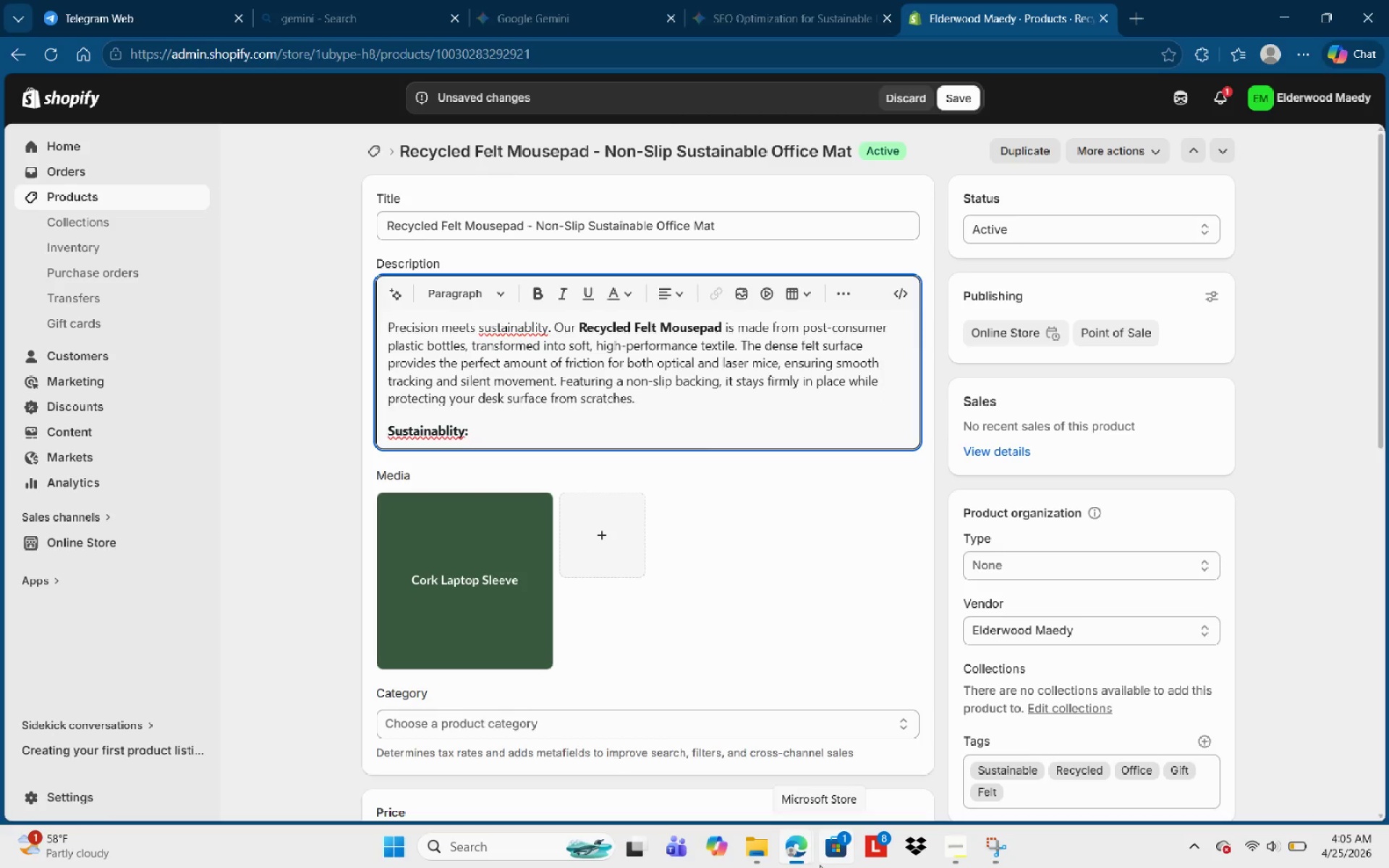 
key(ArrowLeft)
 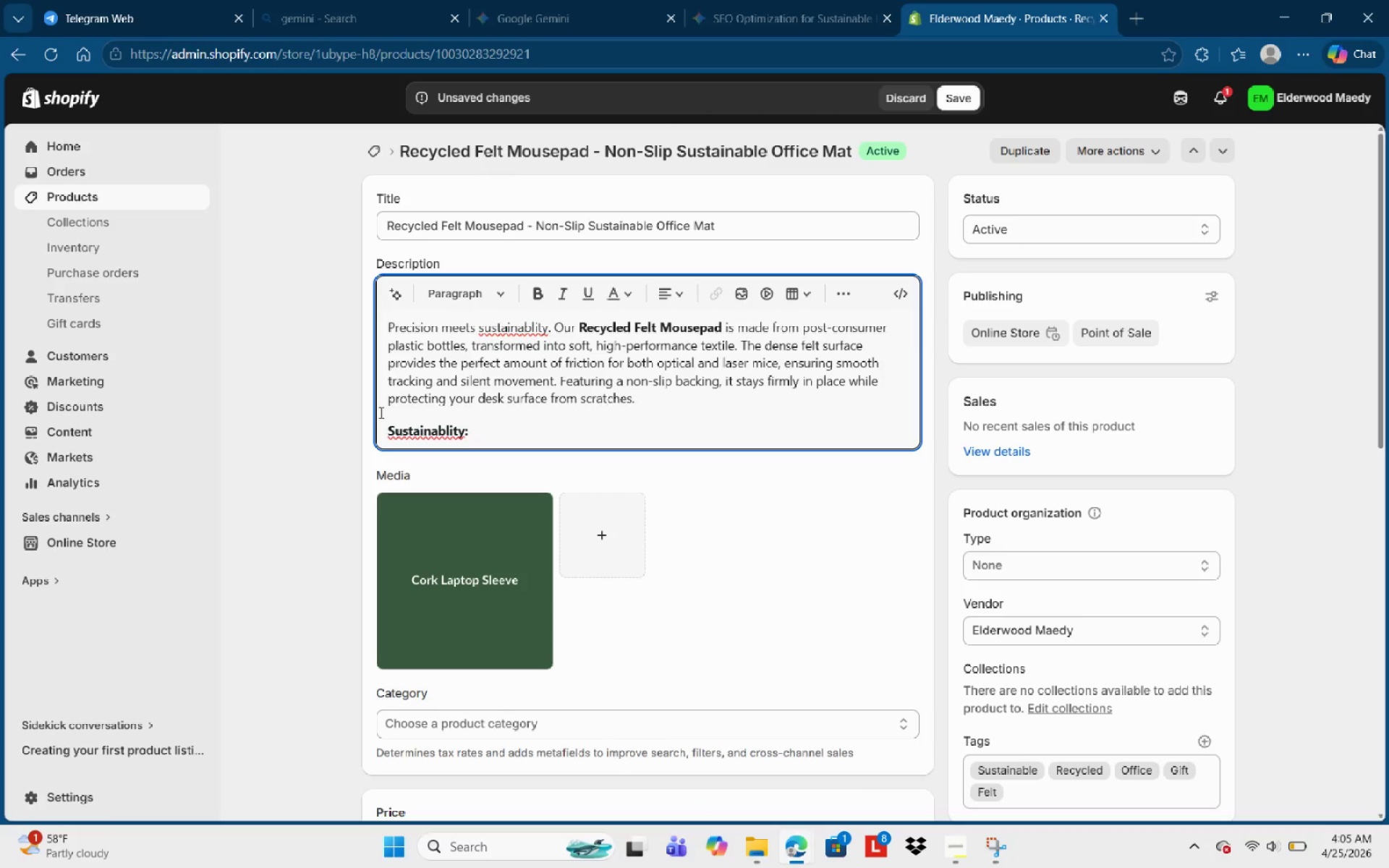 
left_click([412, 426])
 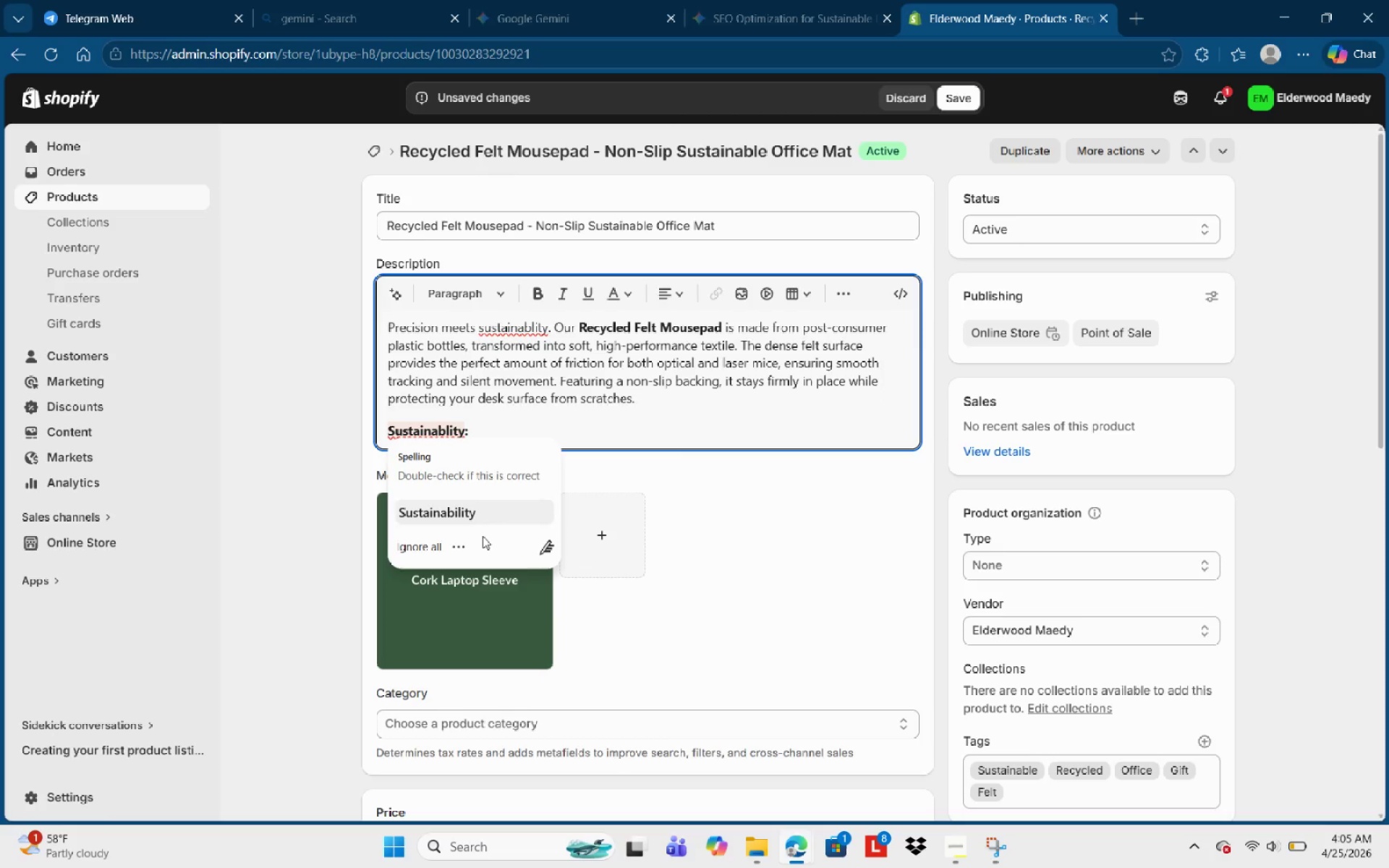 
left_click([482, 520])
 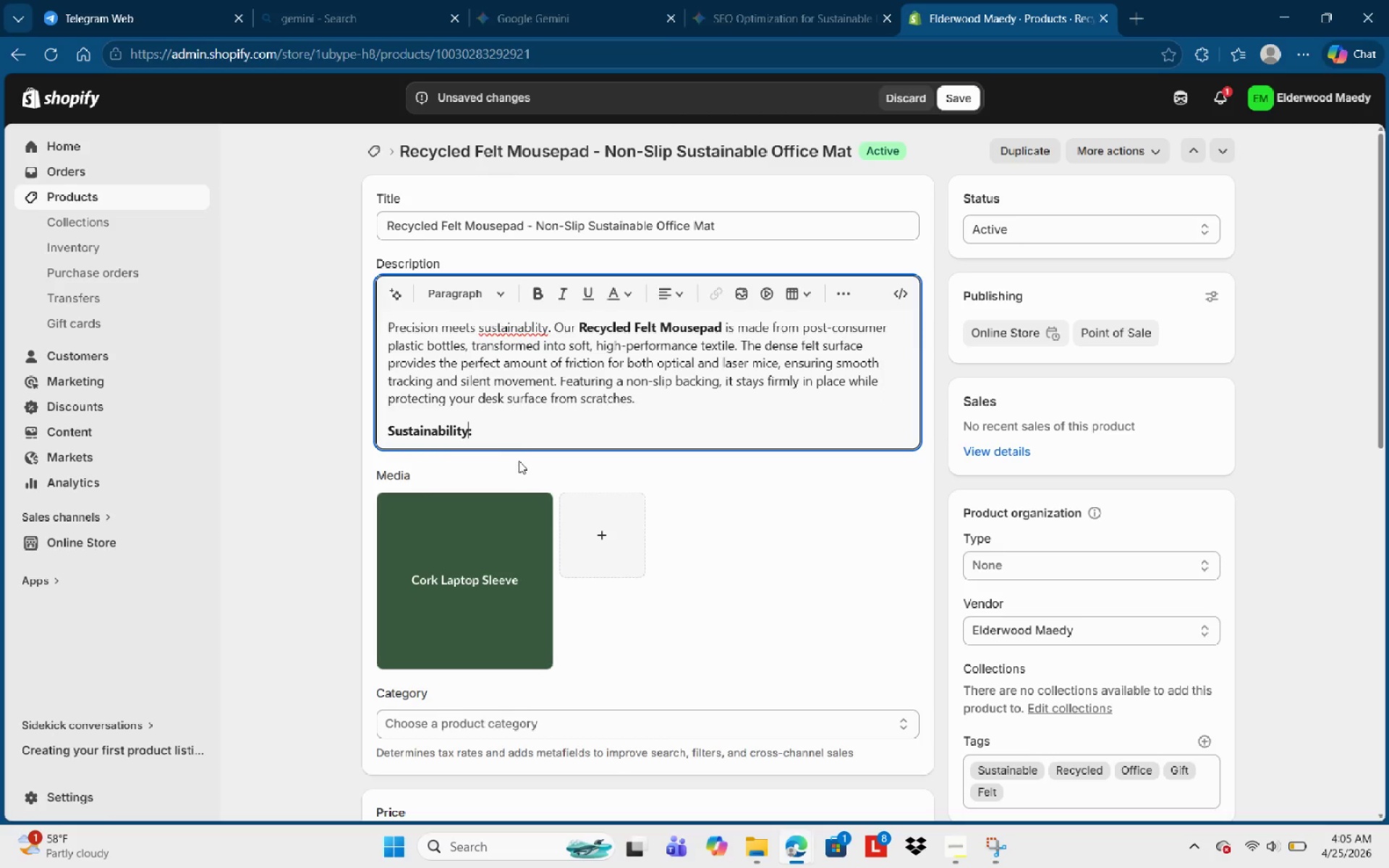 
left_click([530, 440])
 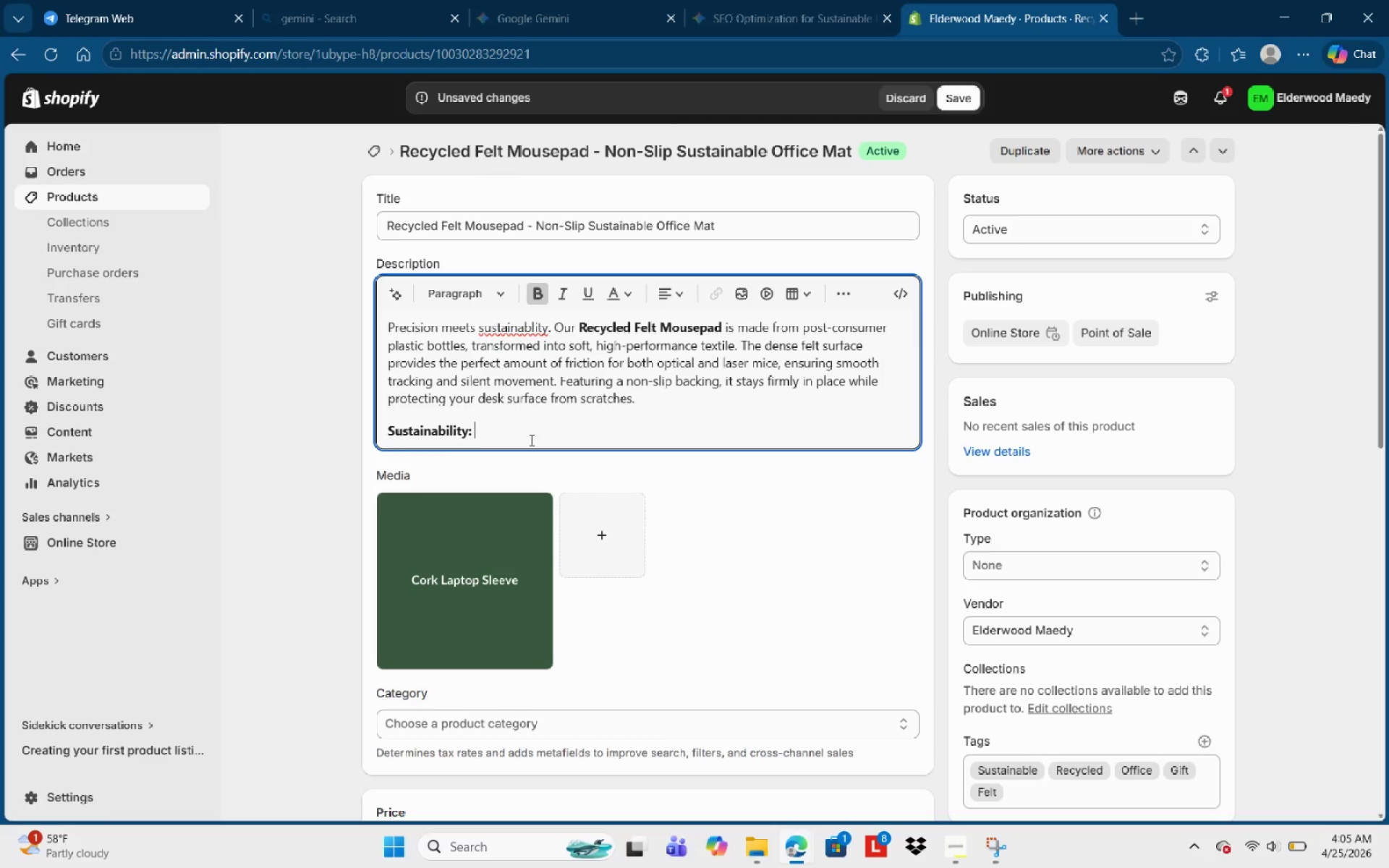 
type(Made from 100)
key(Backspace)
 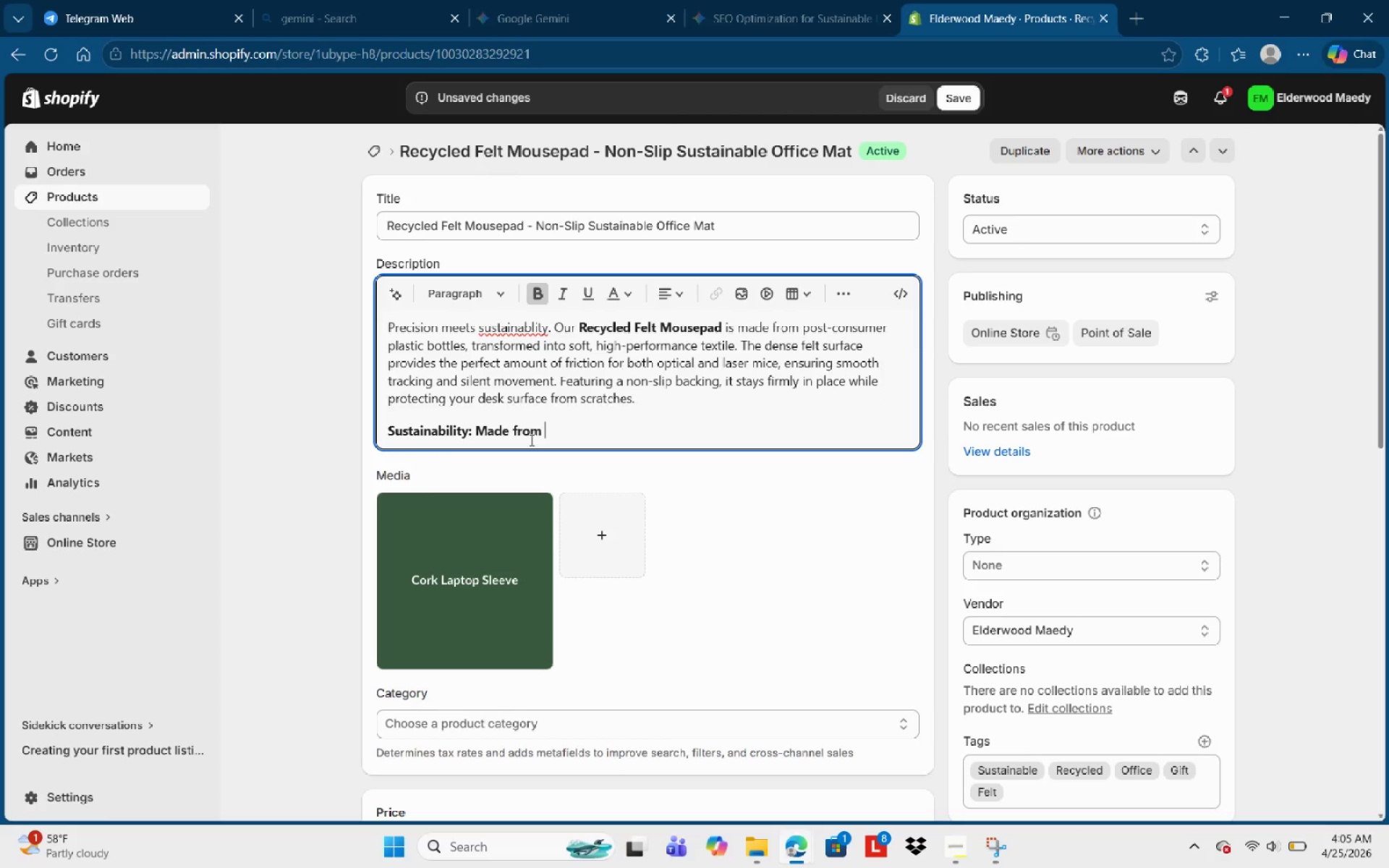 
key(Control+Backspace)
 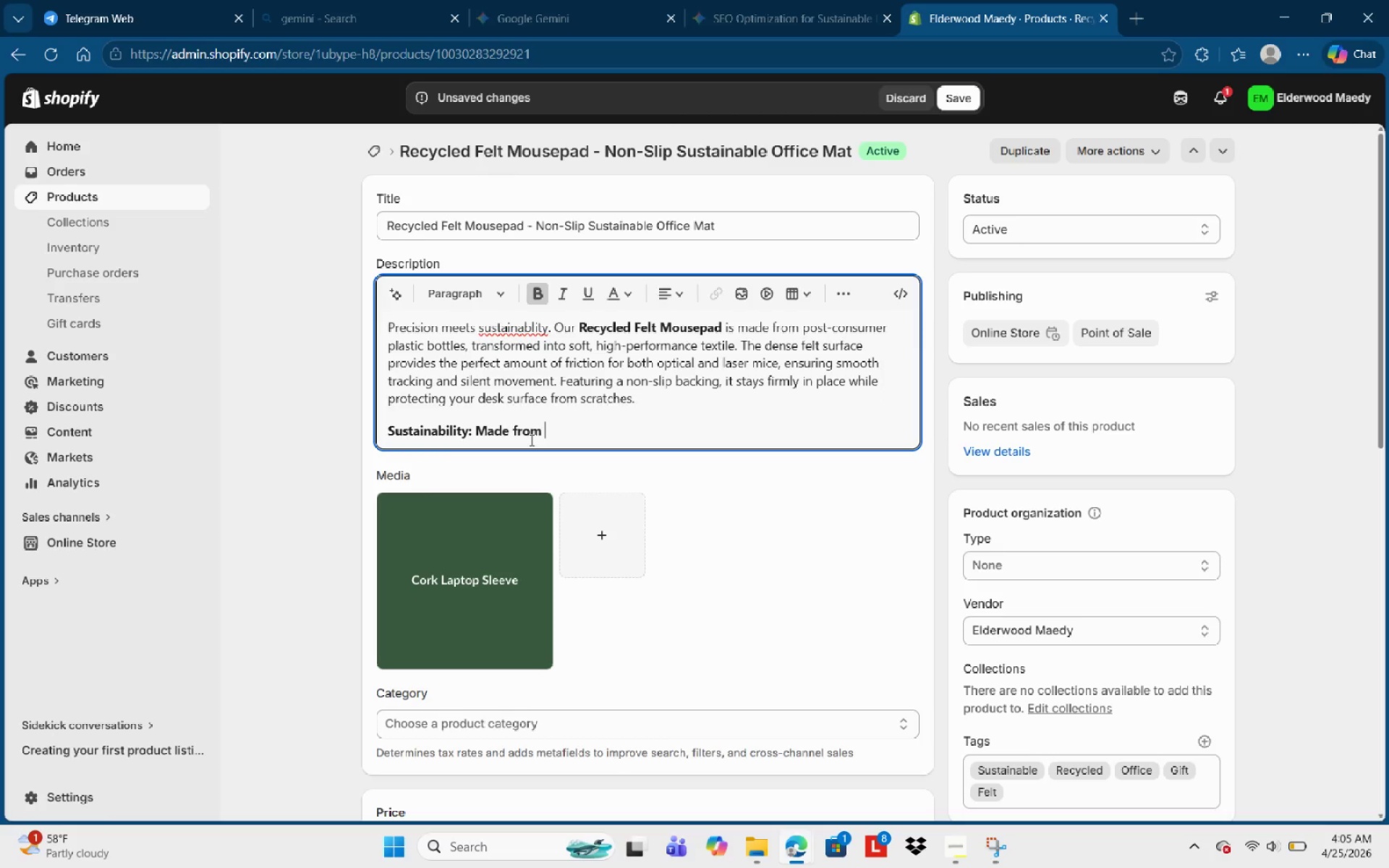 
key(Control+Backspace)
 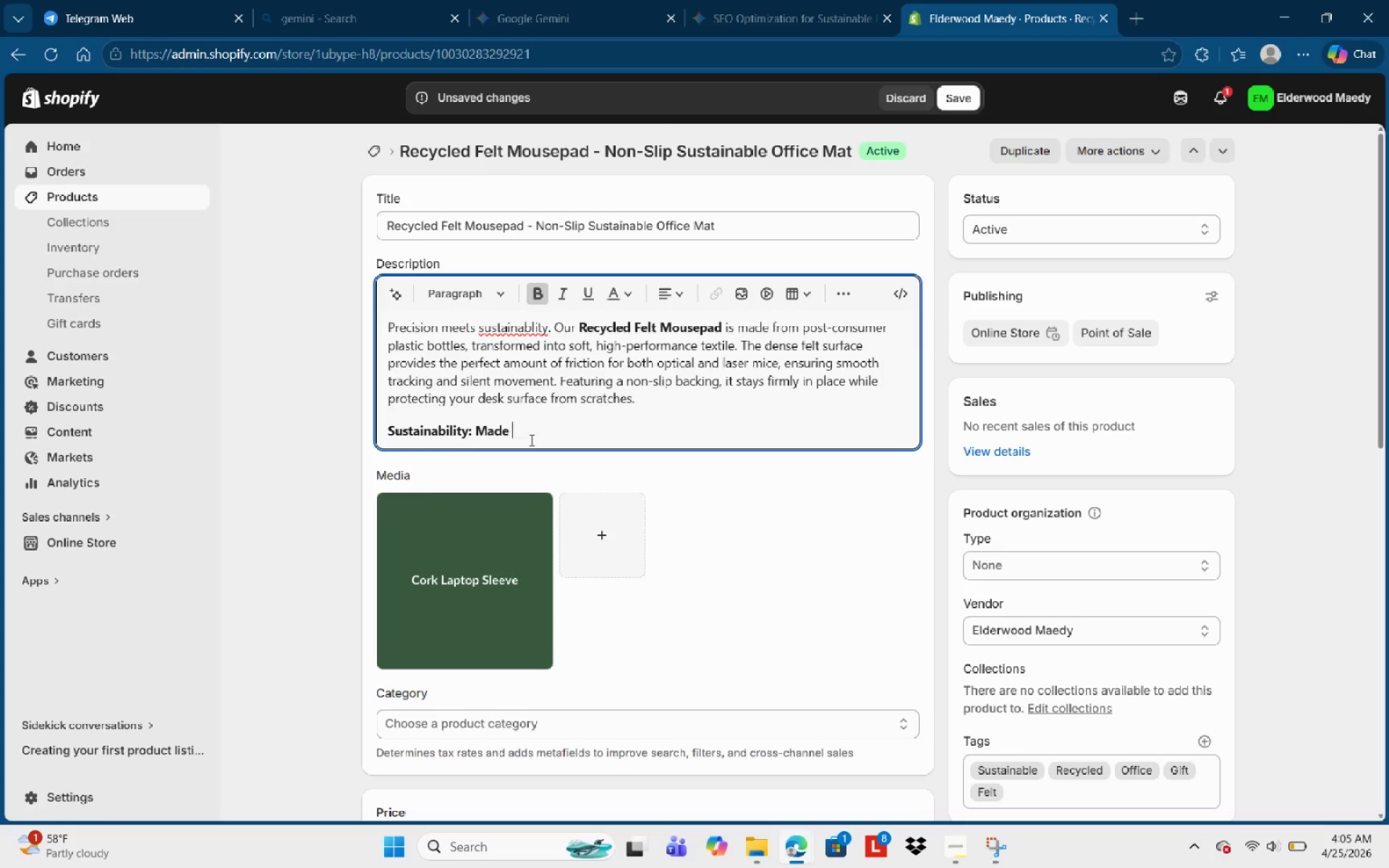 
key(Control+Backspace)
 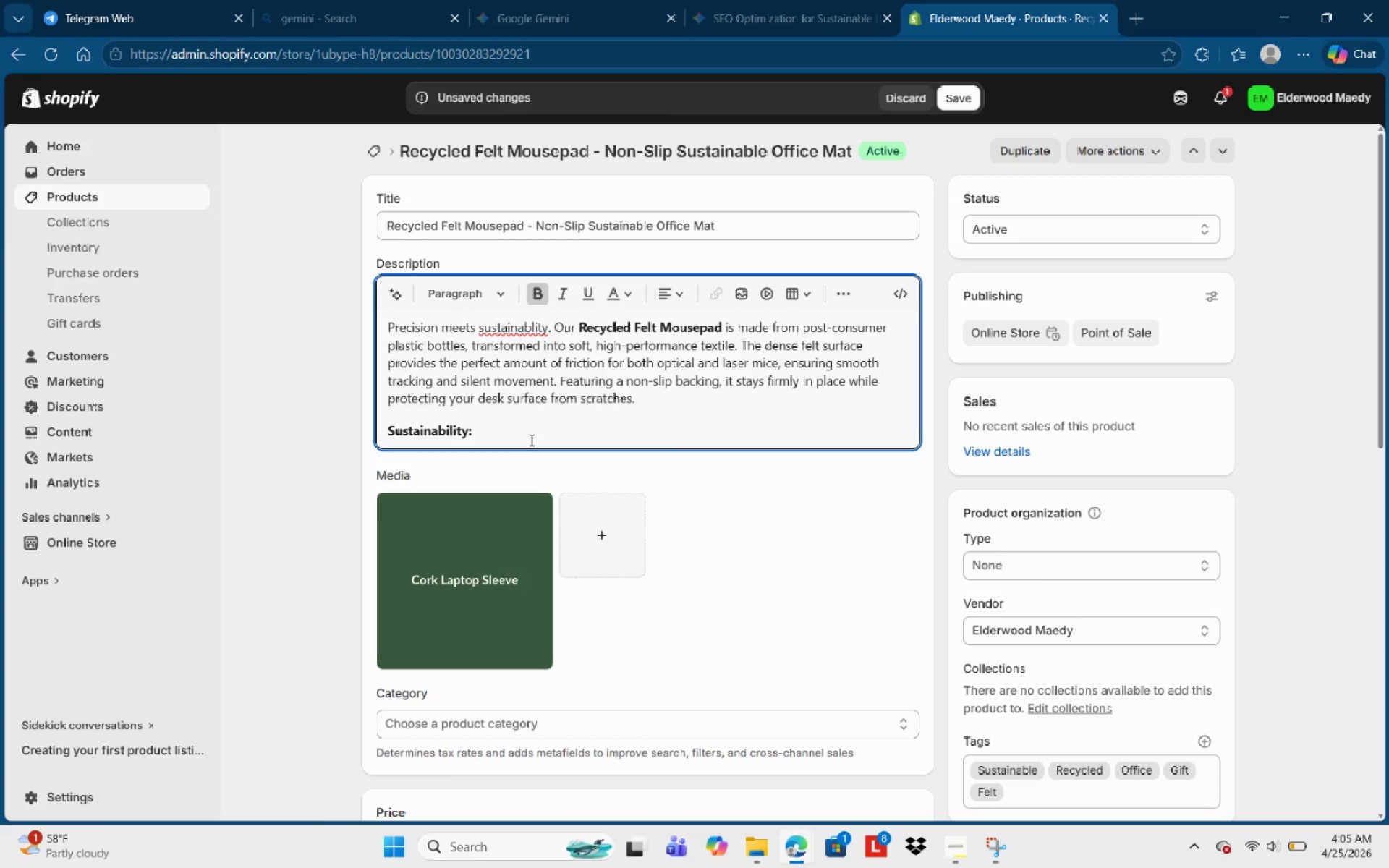 
key(Control+B)
 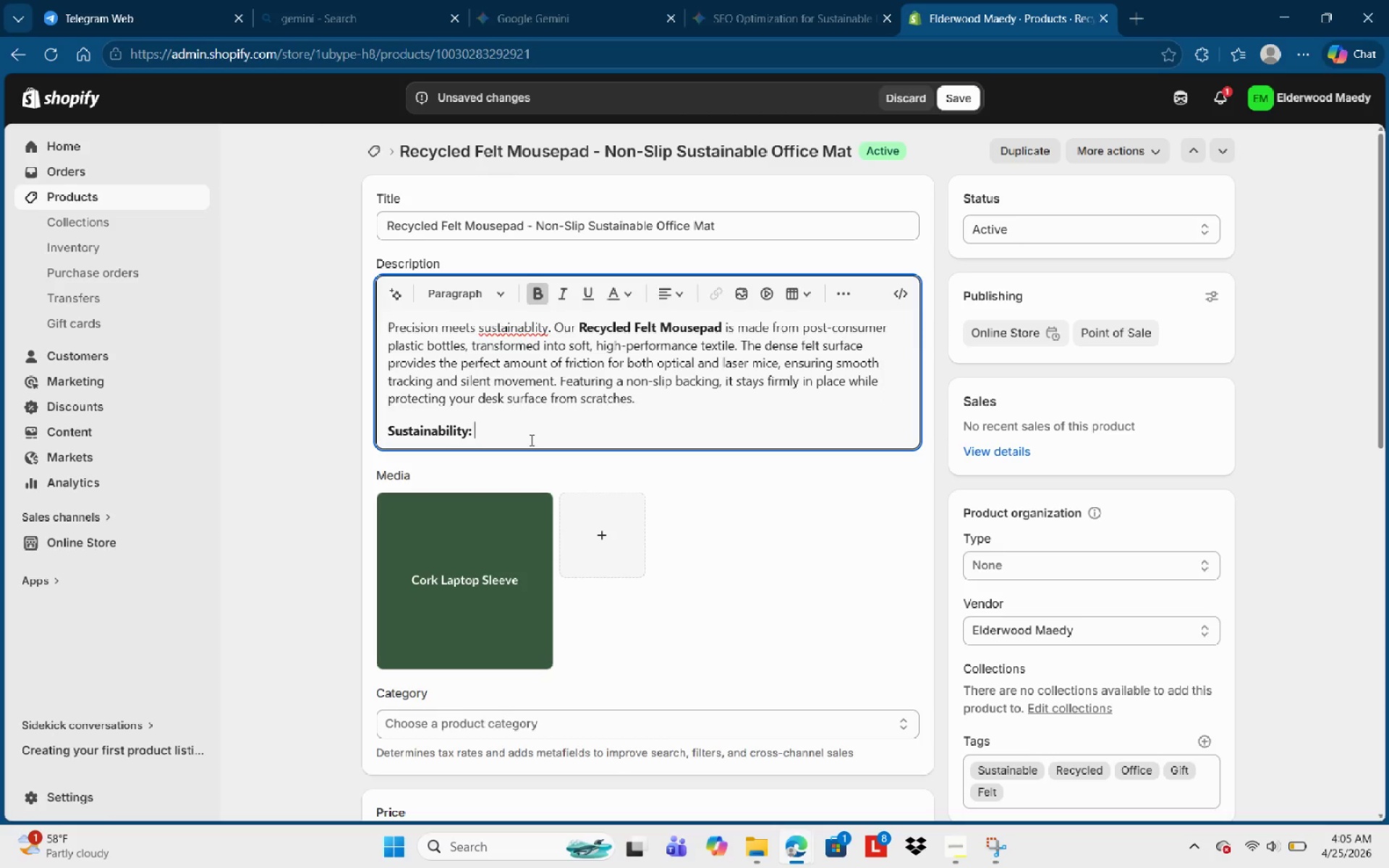 
type(<)
key(Backspace)
type(Made from 100% recyced )
key(Backspace)
key(Backspace)
key(Backspace)
type(led Pet felt.)
 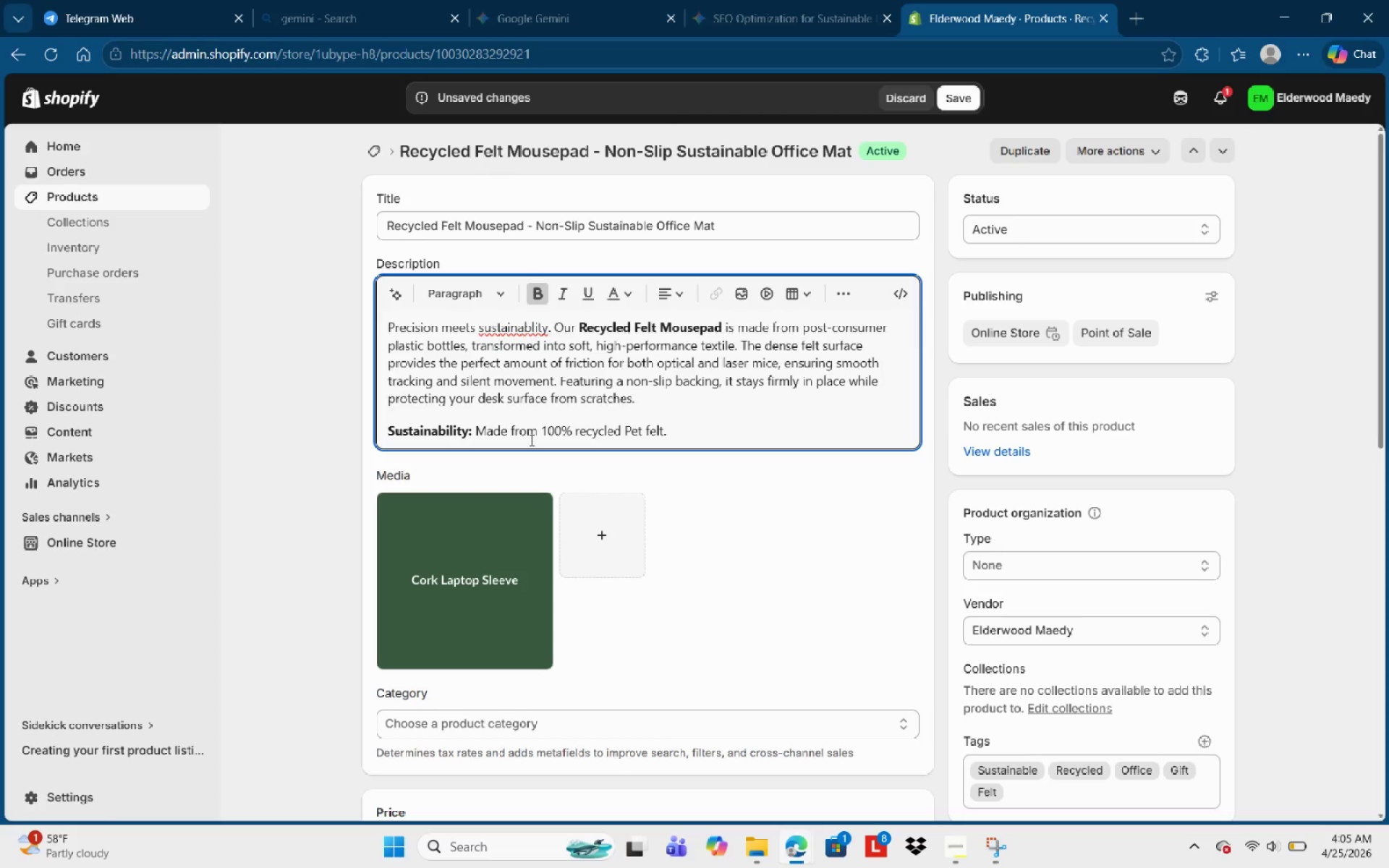 
key(Enter)
 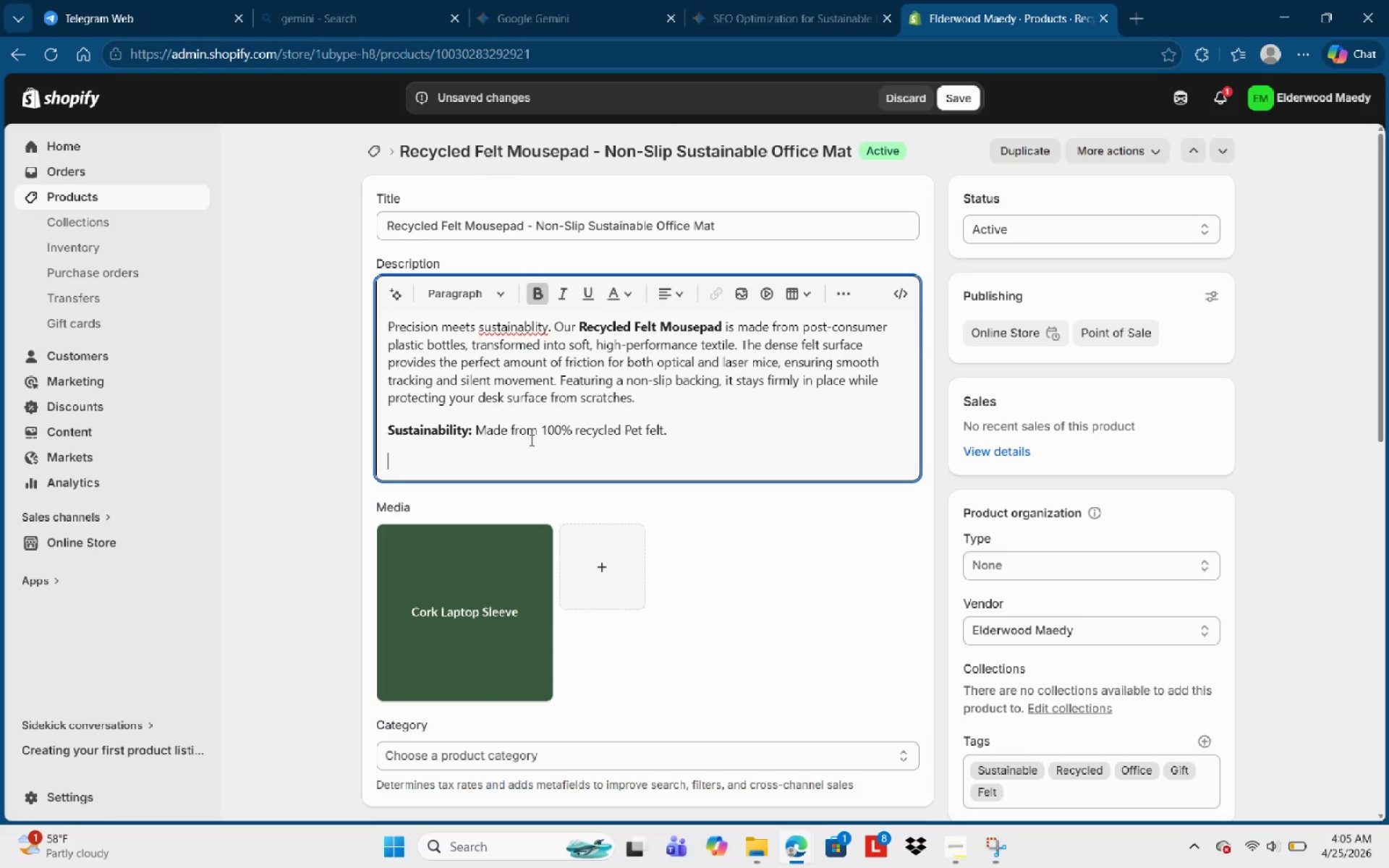 
type(Performance )
key(Backspace)
type(:)
 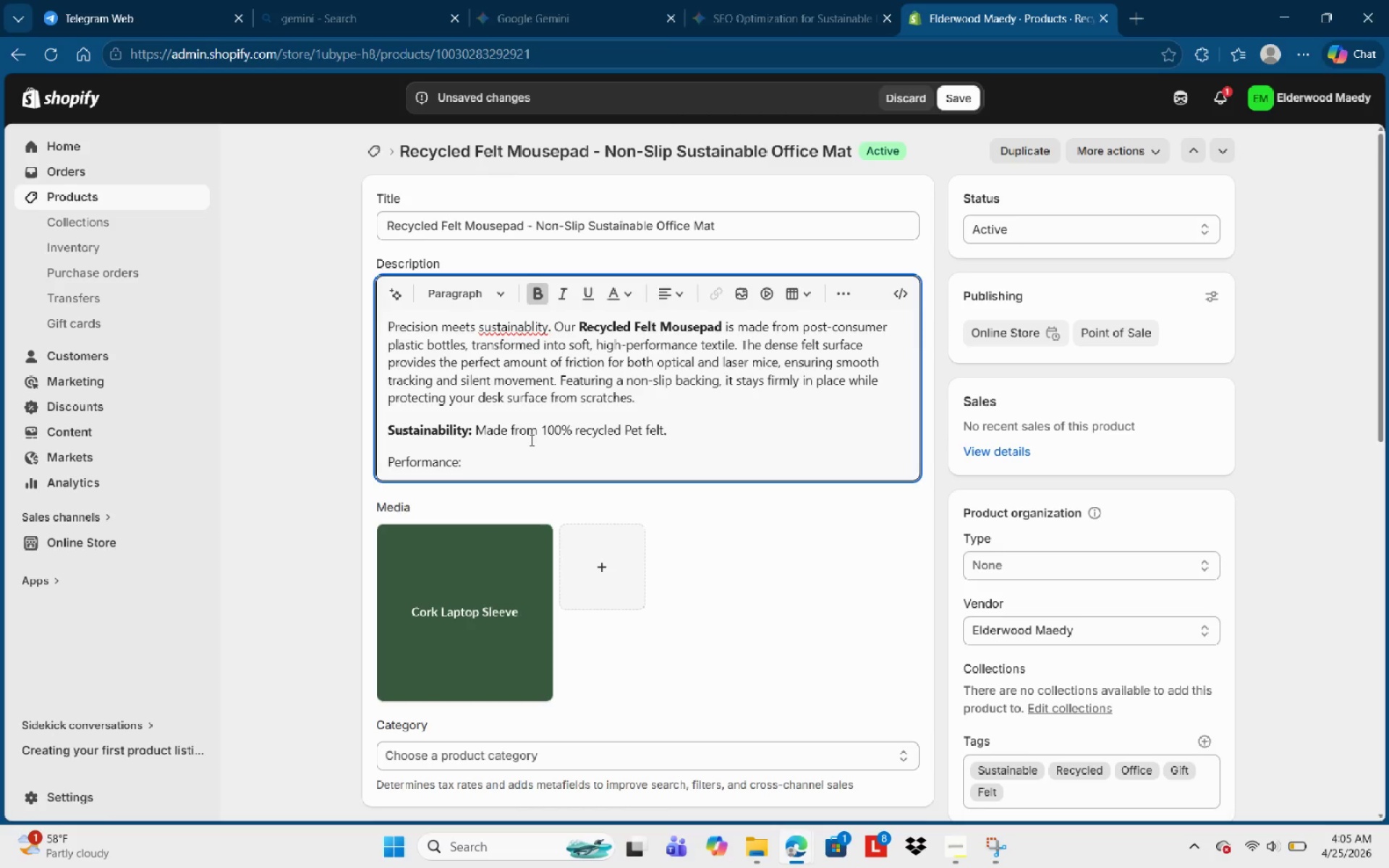 
key(Control+Shift+ArrowDown)
 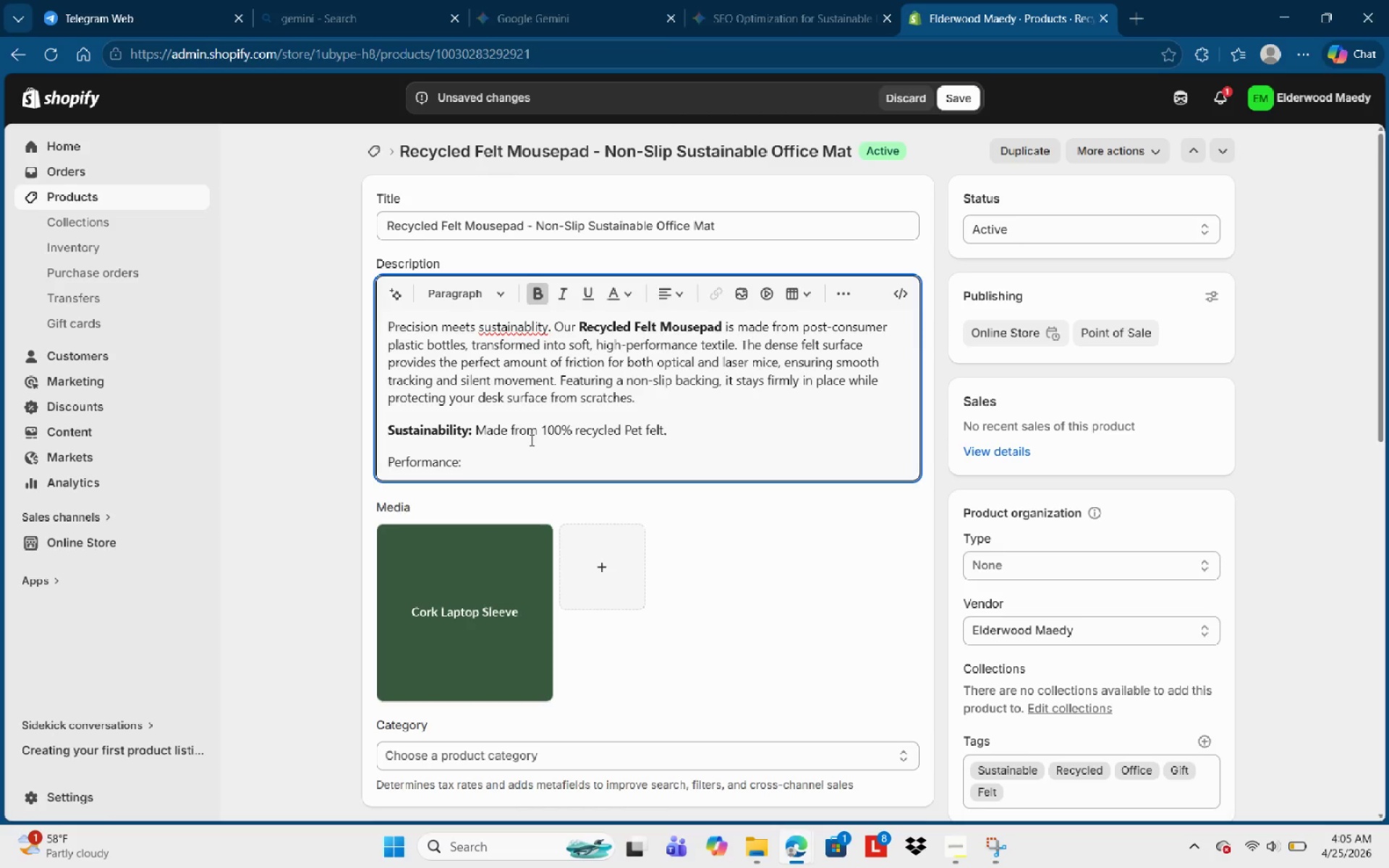 
key(Control+Shift+ArrowLeft)
 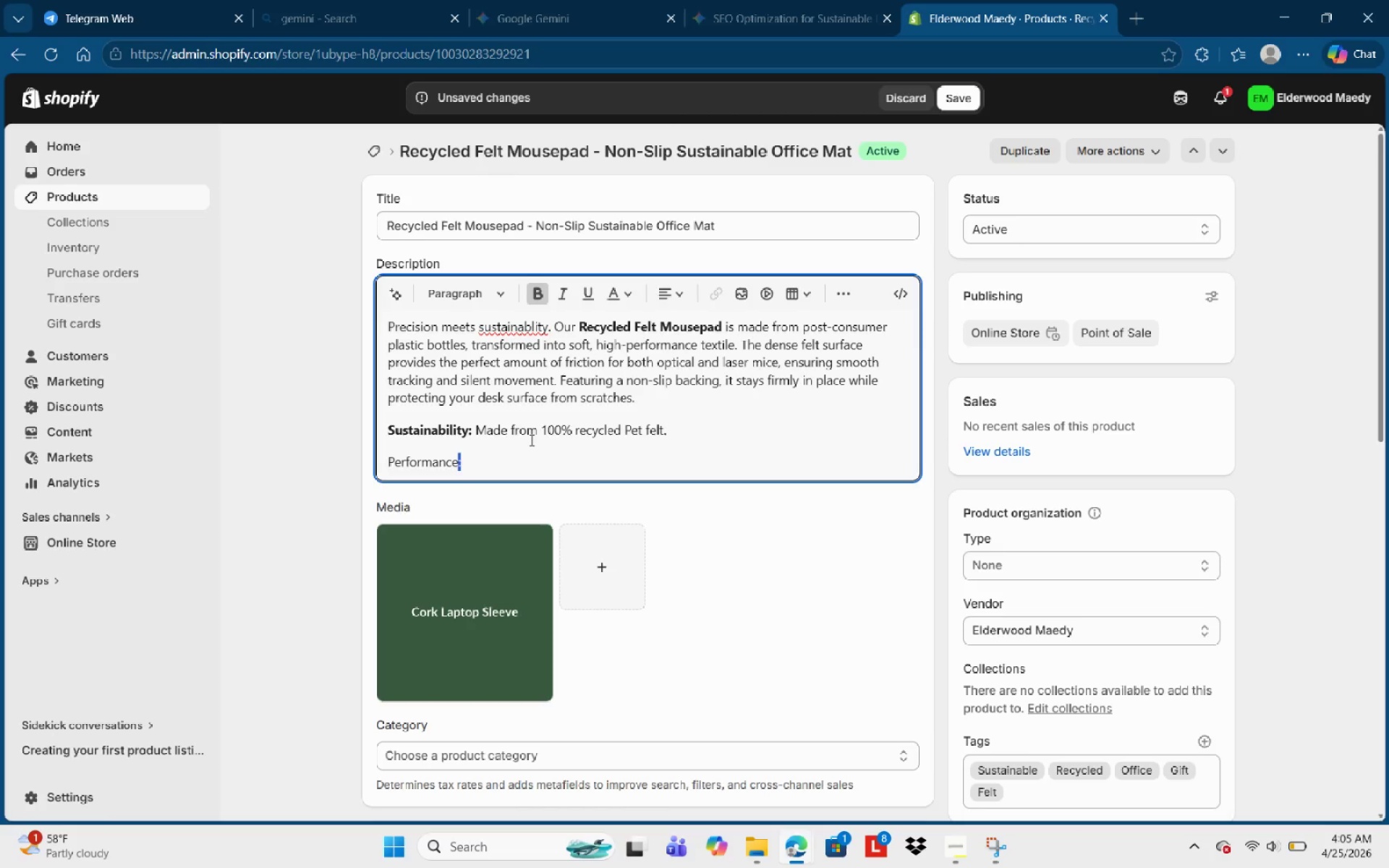 
key(Control+Shift+ArrowLeft)
 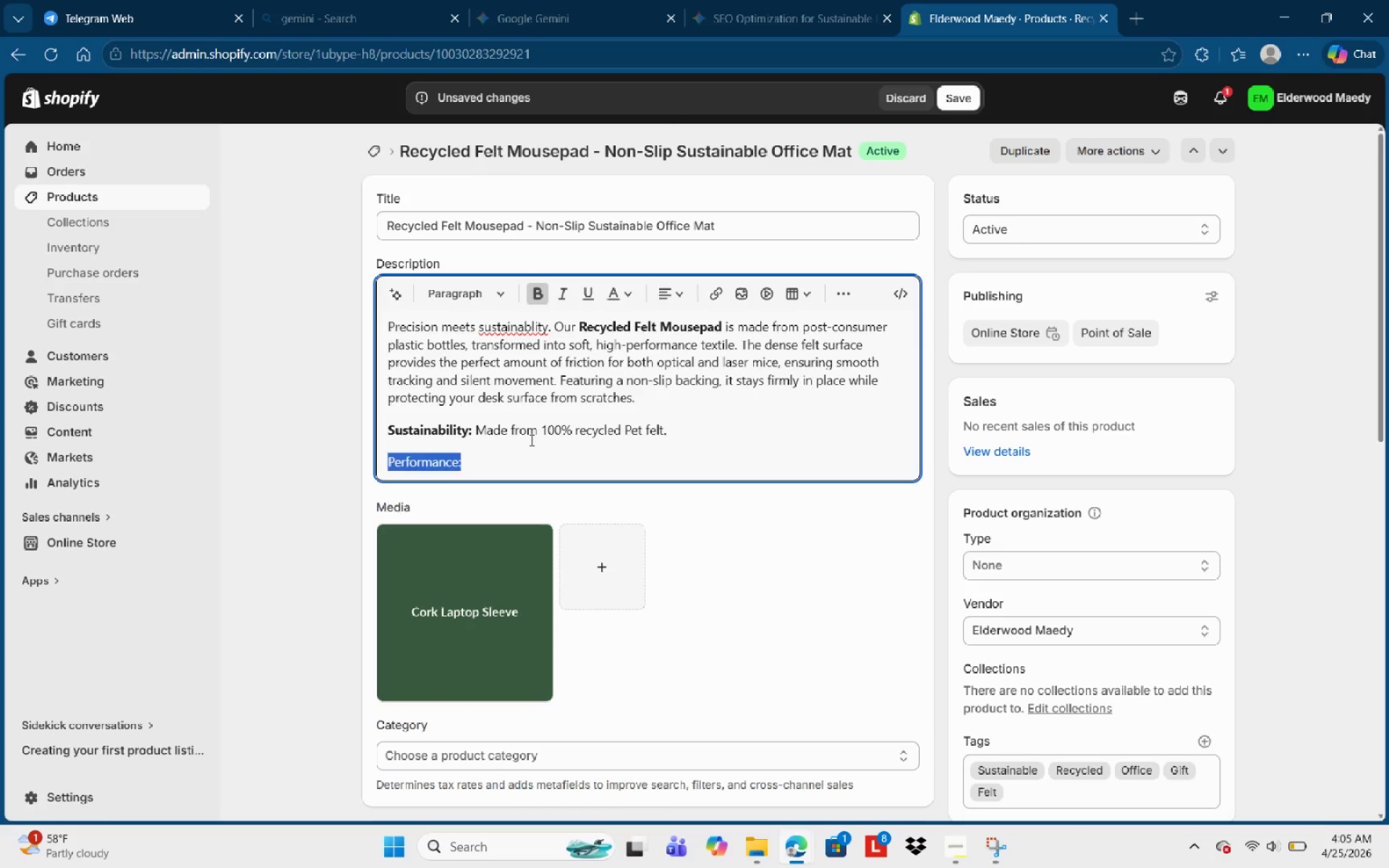 
key(Control+Shift+ArrowLeft)
 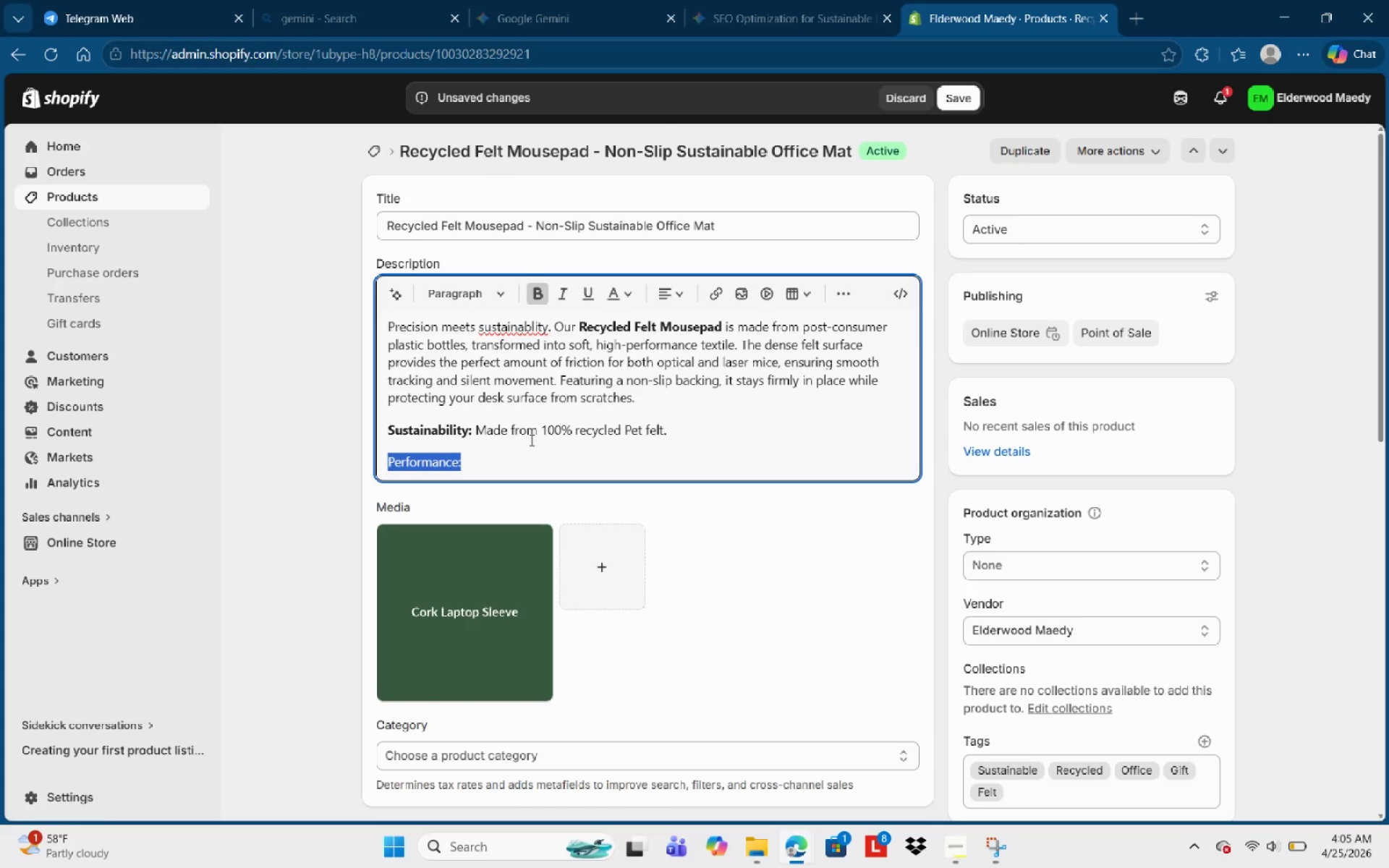 
key(Control+B)
 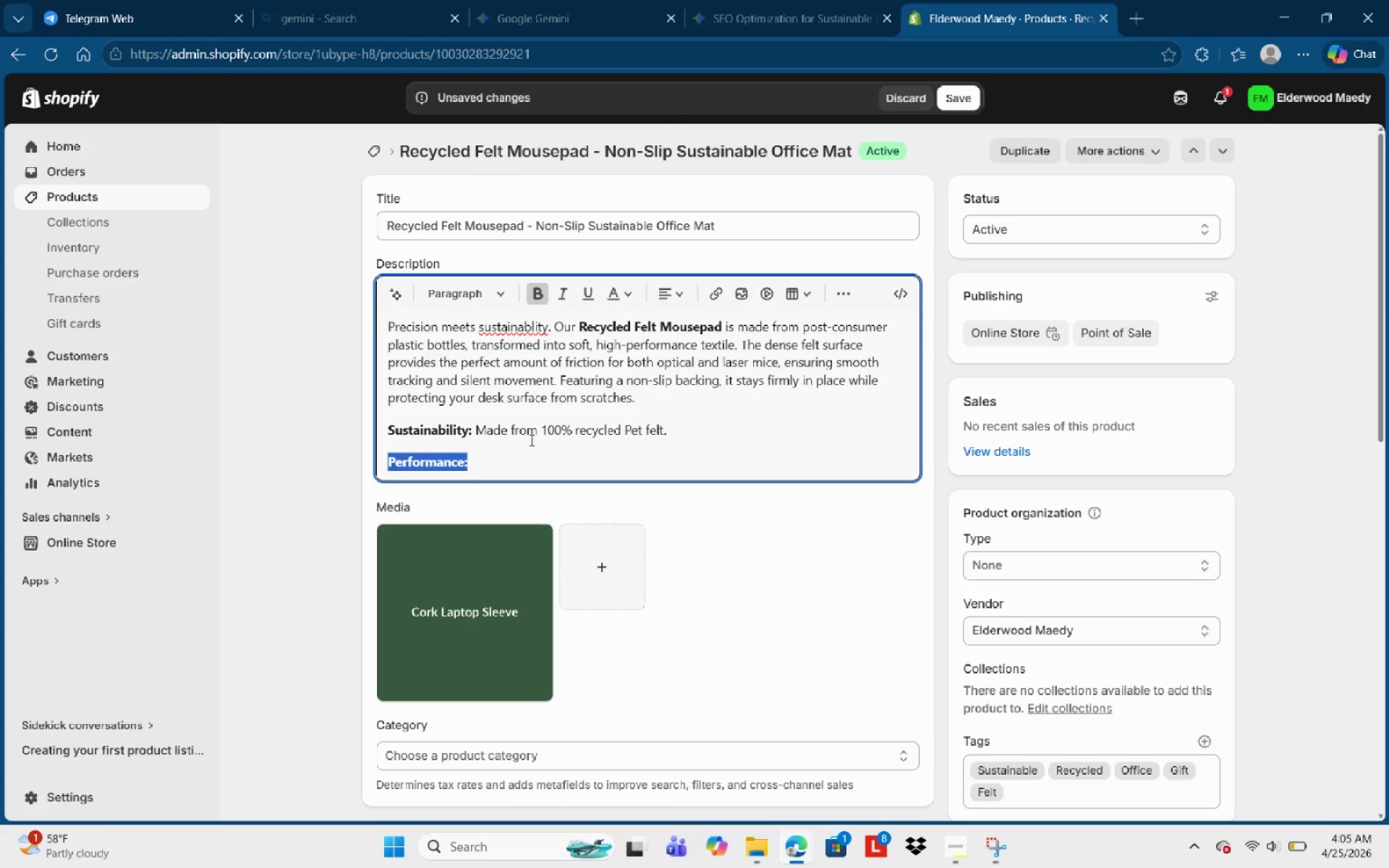 
key(Control+ArrowRight)
 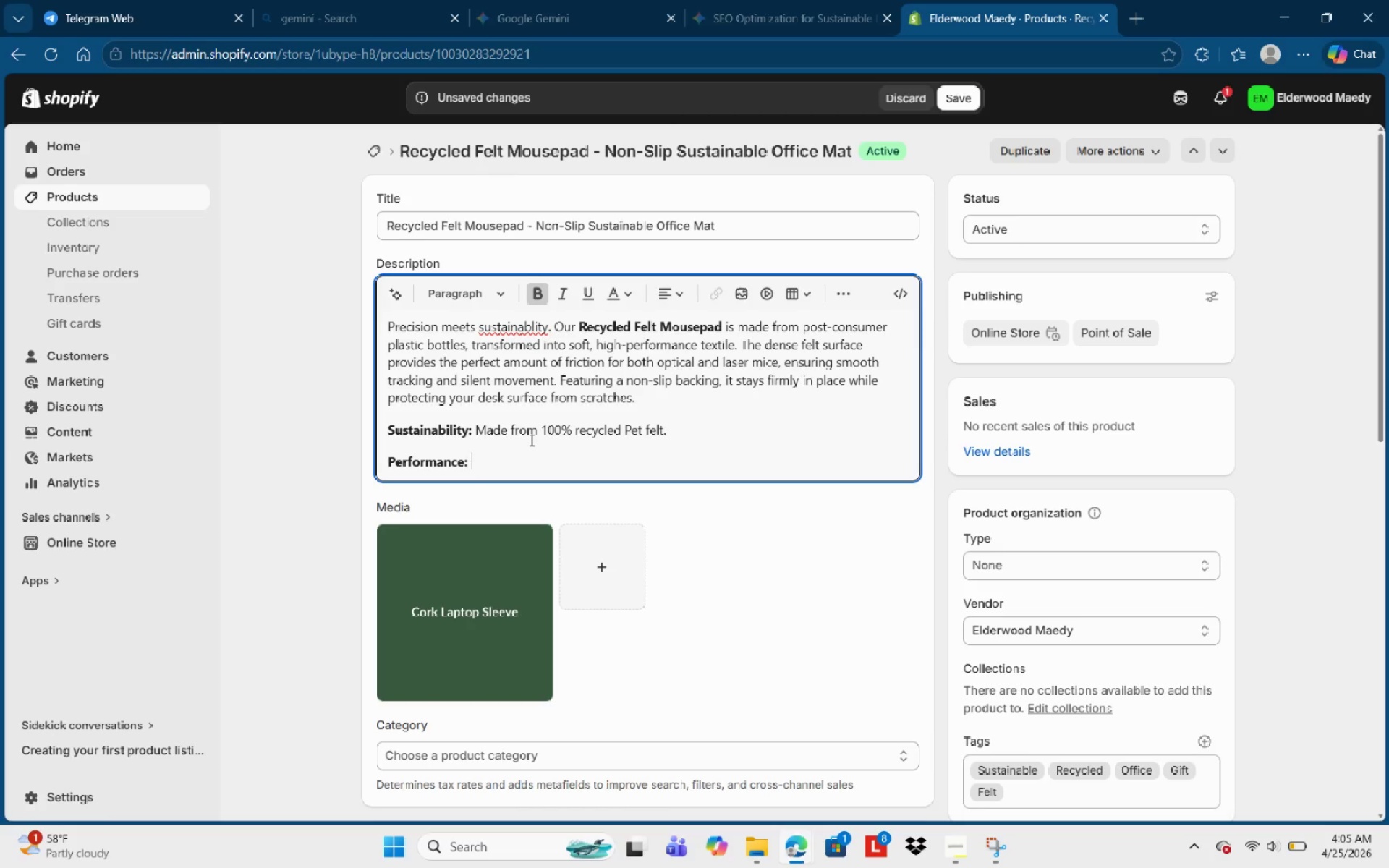 
key(Space)
 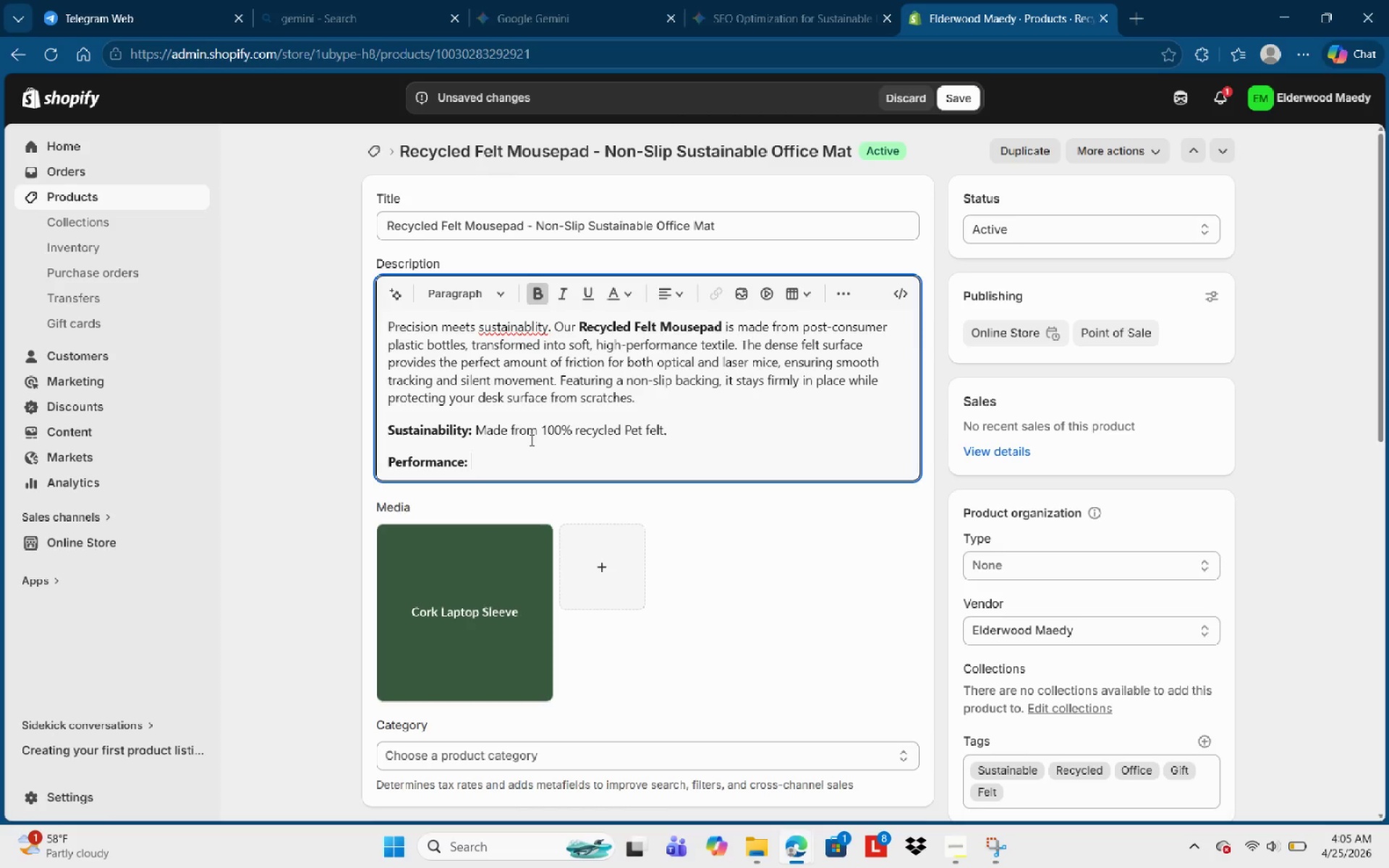 
key(Control+ControlLeft)
 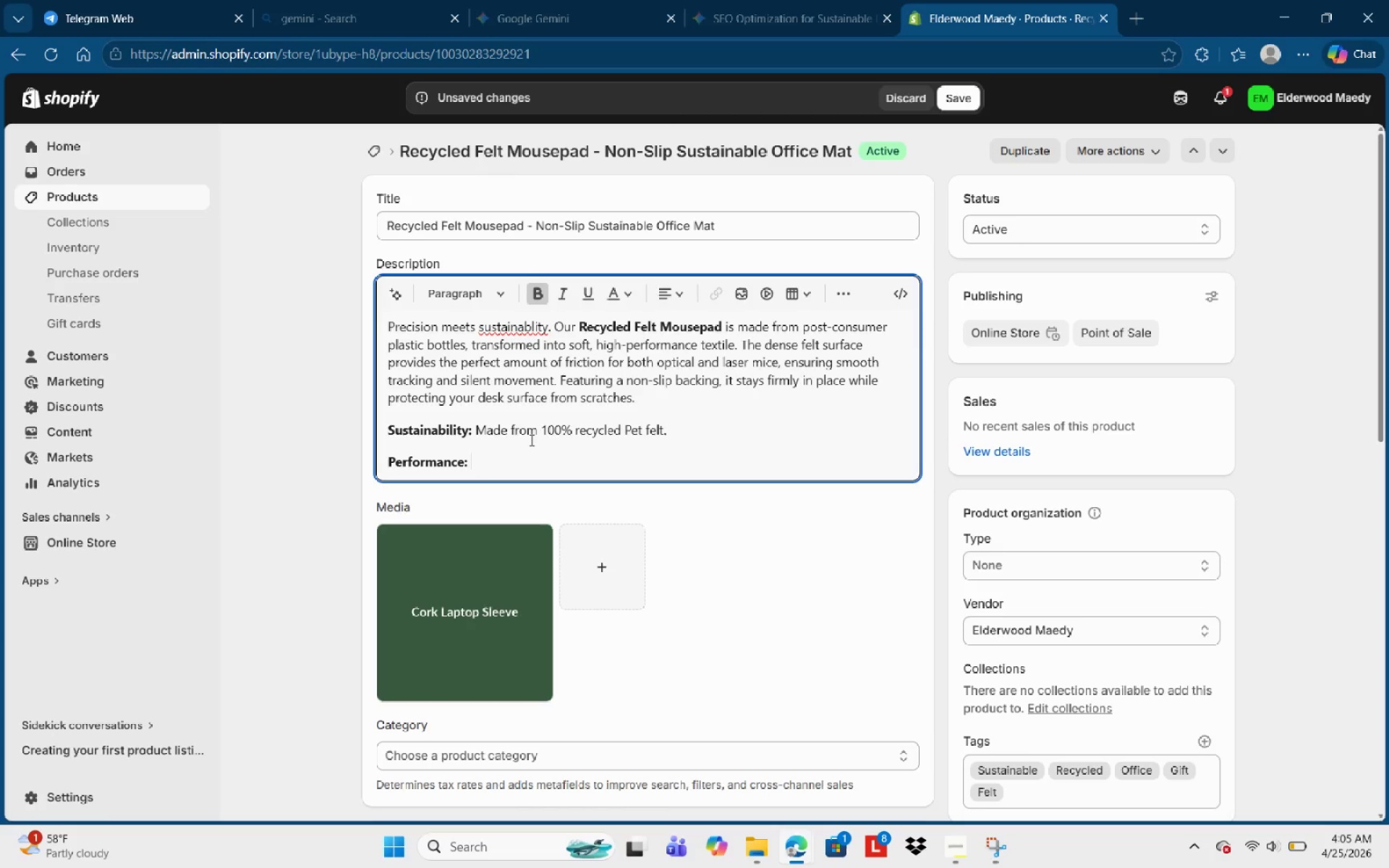 
type(Quiet )
key(Backspace)
key(Backspace)
key(Backspace)
key(Backspace)
key(Backspace)
key(Backspace)
 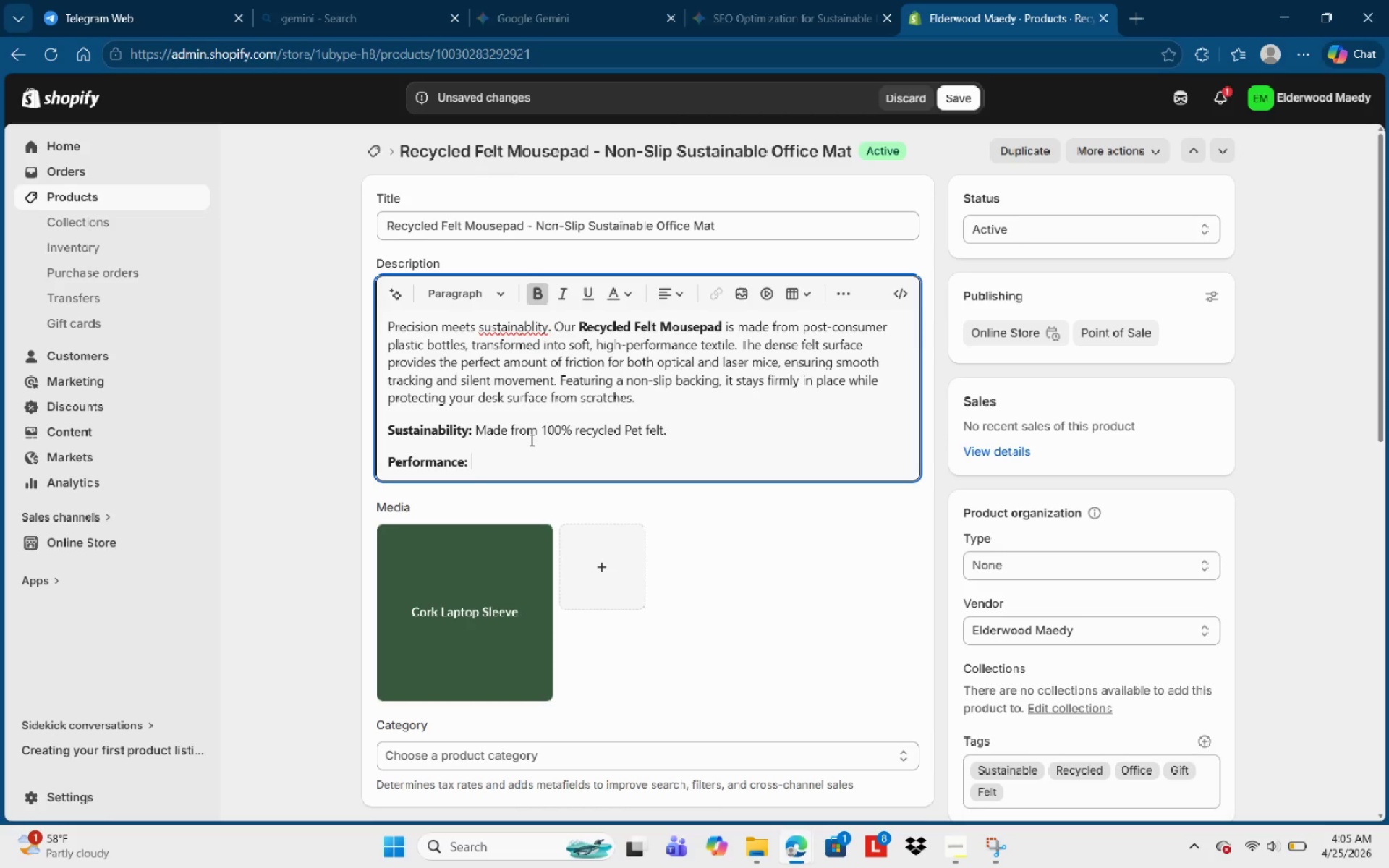 
key(Control+B)
 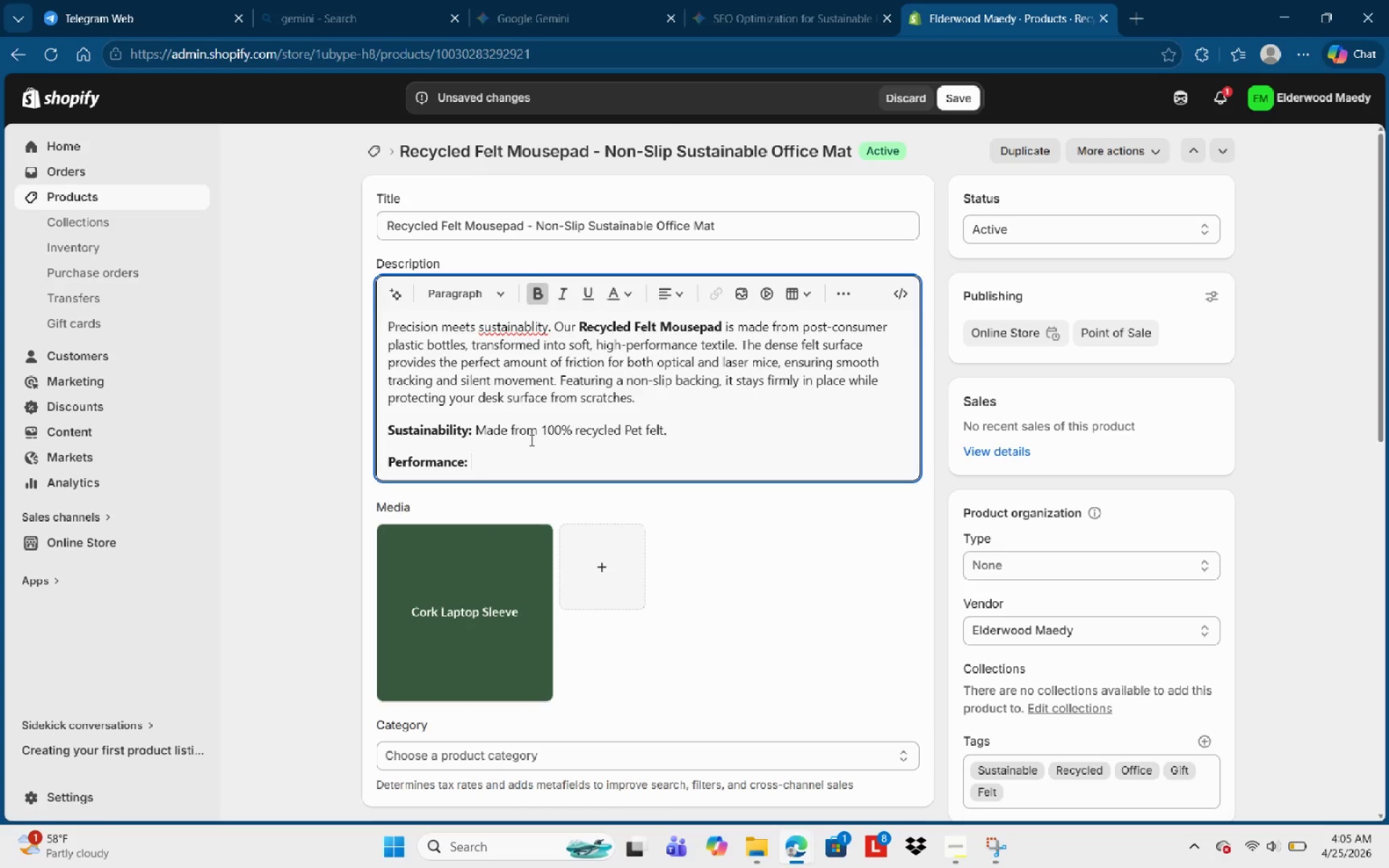 
type(Quiet )
key(Backspace)
type(, smooyh)
key(Backspace)
type(t)
key(Backspace)
key(Backspace)
type(th suraf)
key(Backspace)
key(Backspace)
type(face for high )
key(Backspace)
type(-precc)
key(Backspace)
type(ision work.)
 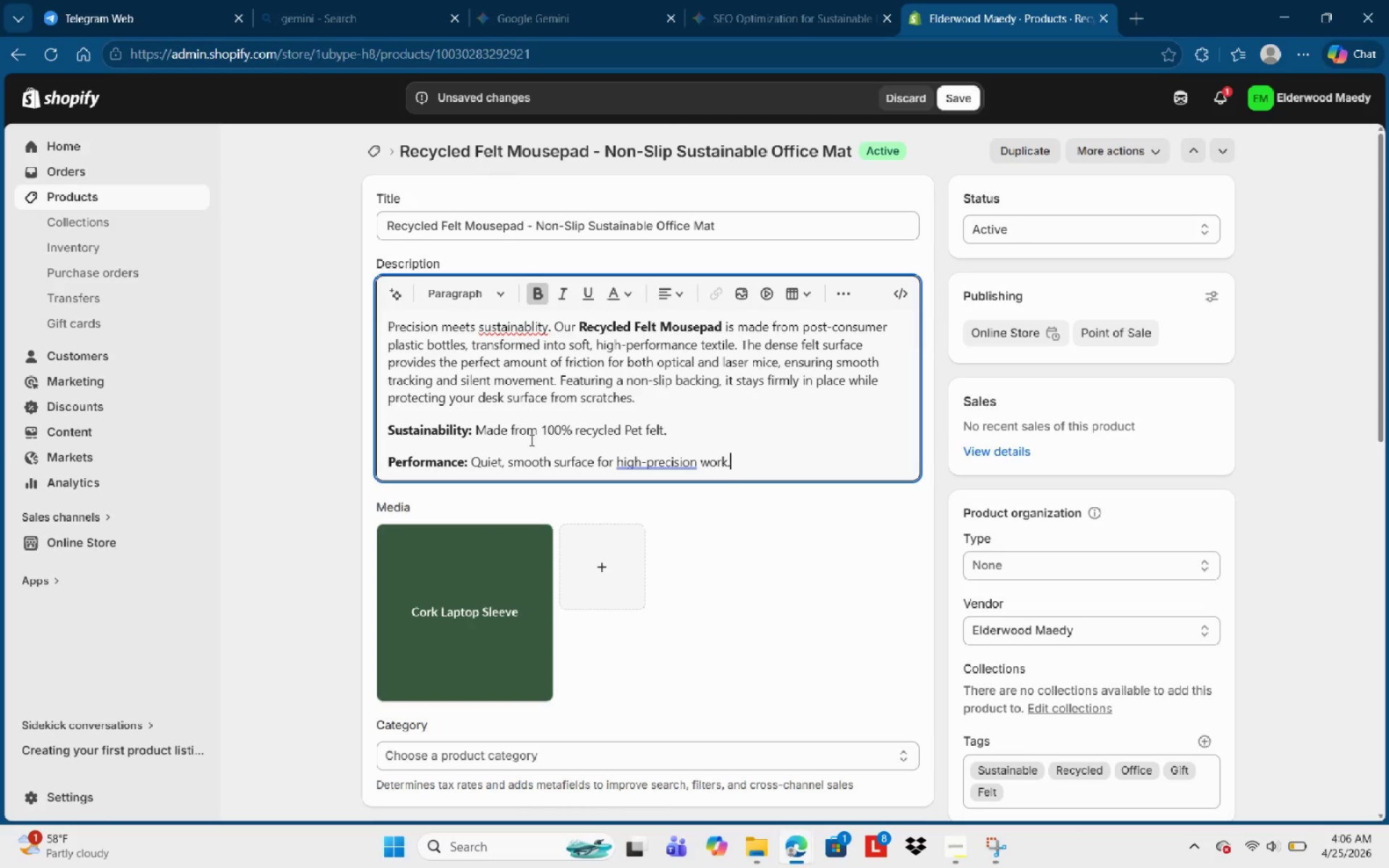 
key(Enter)
 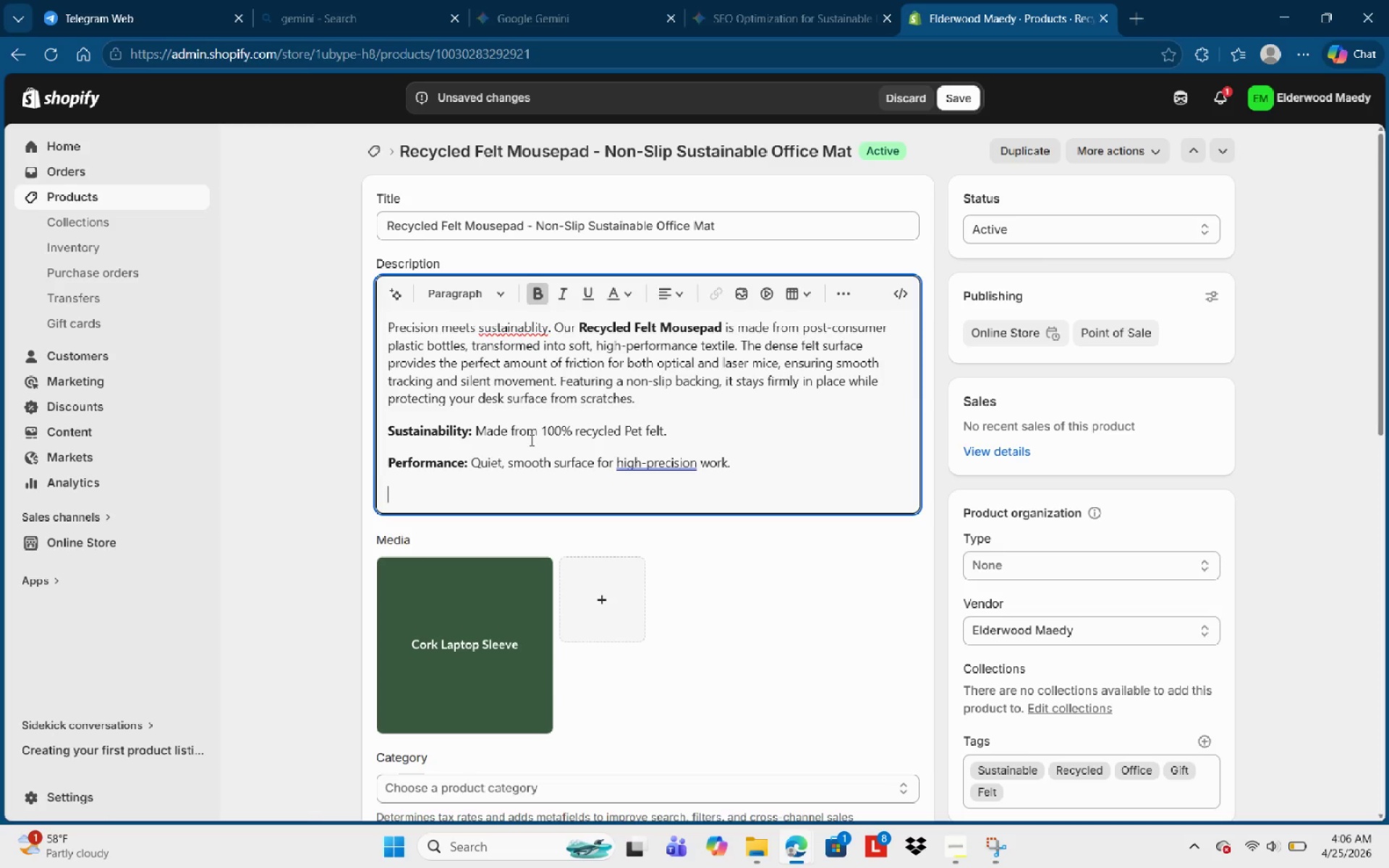 
type(Shipping )
key(Backspace)
key(Backspace)
key(Backspace)
key(Backspace)
key(Backspace)
type(:)
 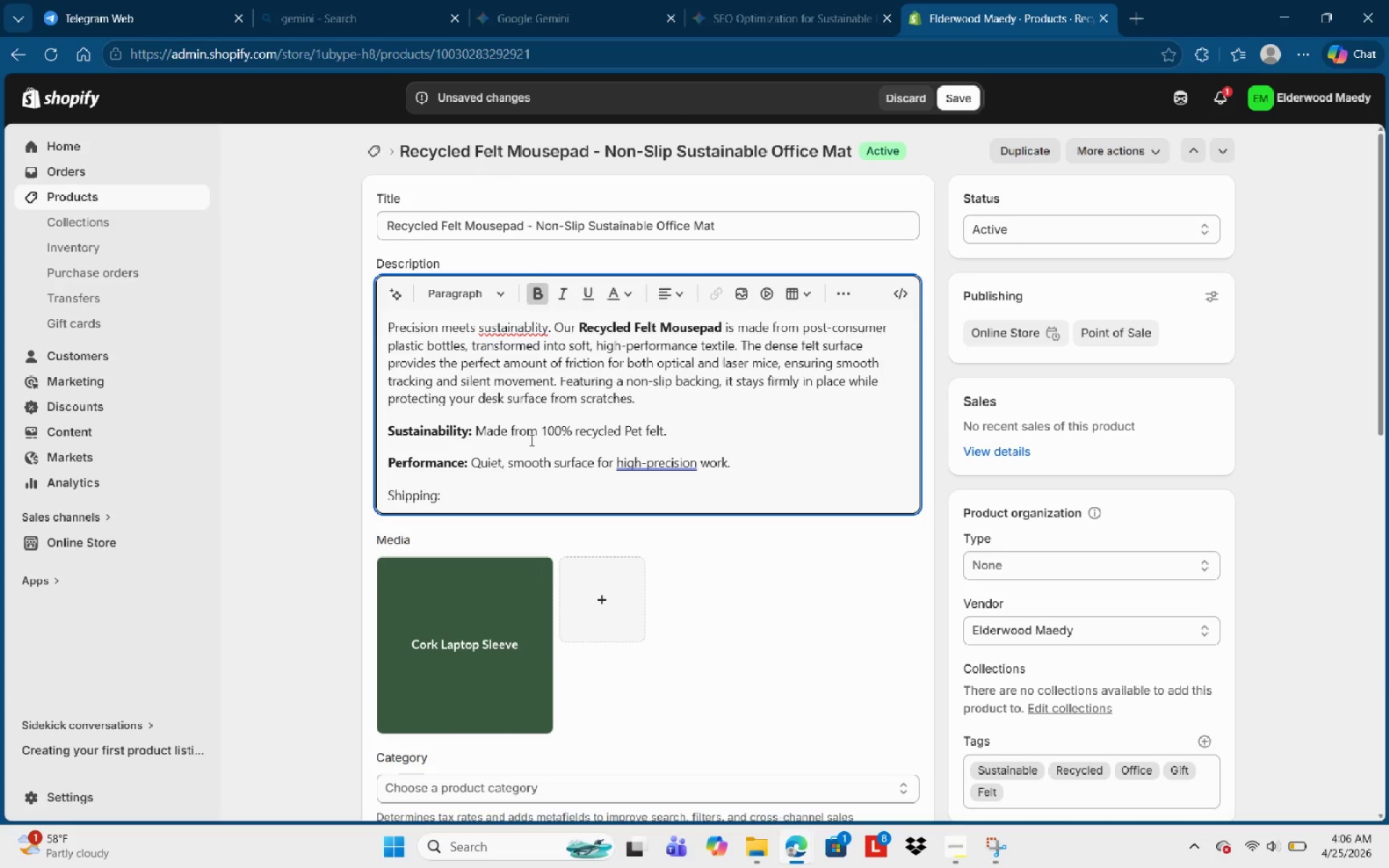 
hold_key(key=Enter, duration=0.64)
 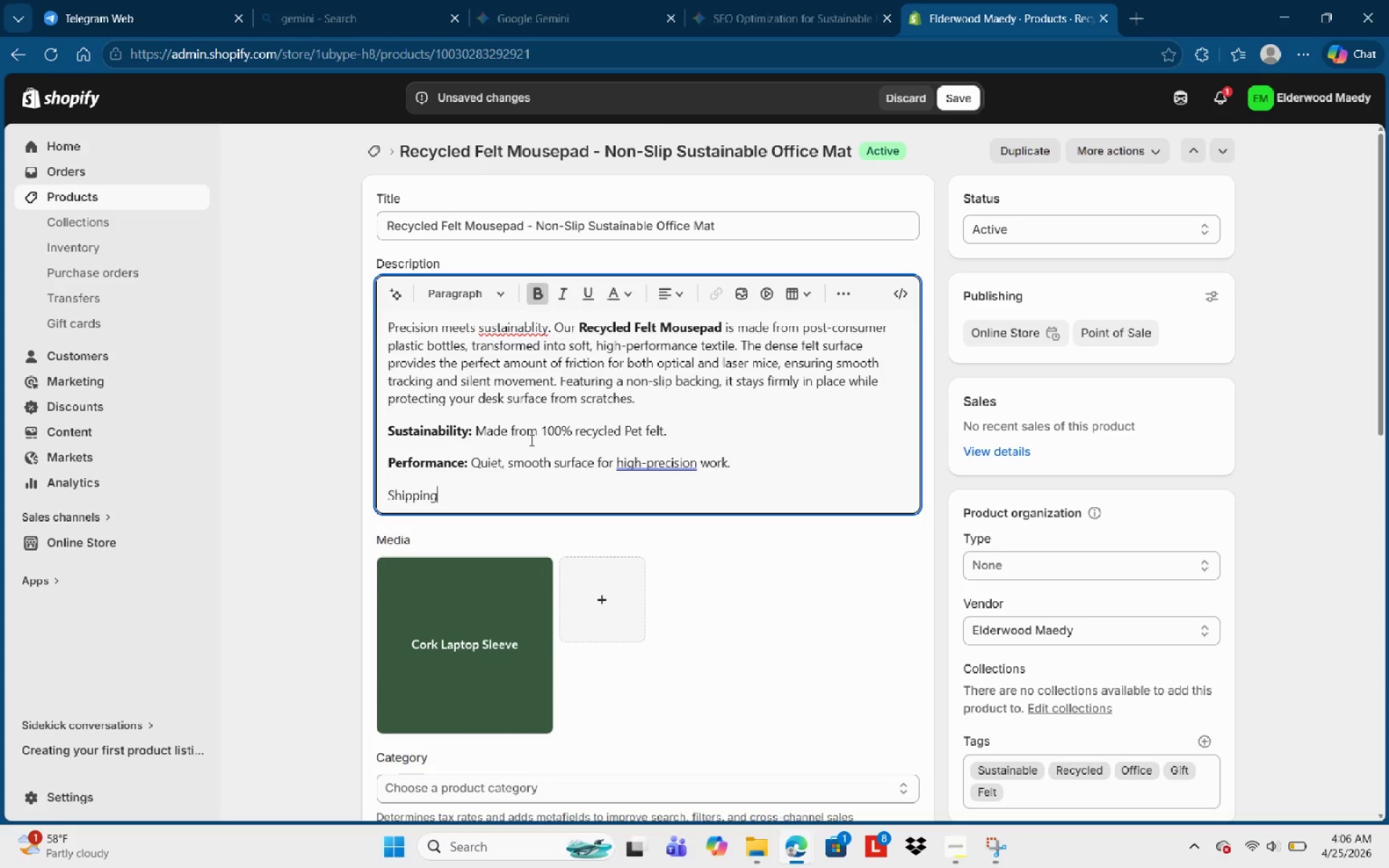 
hold_key(key=ShiftRight, duration=0.33)
 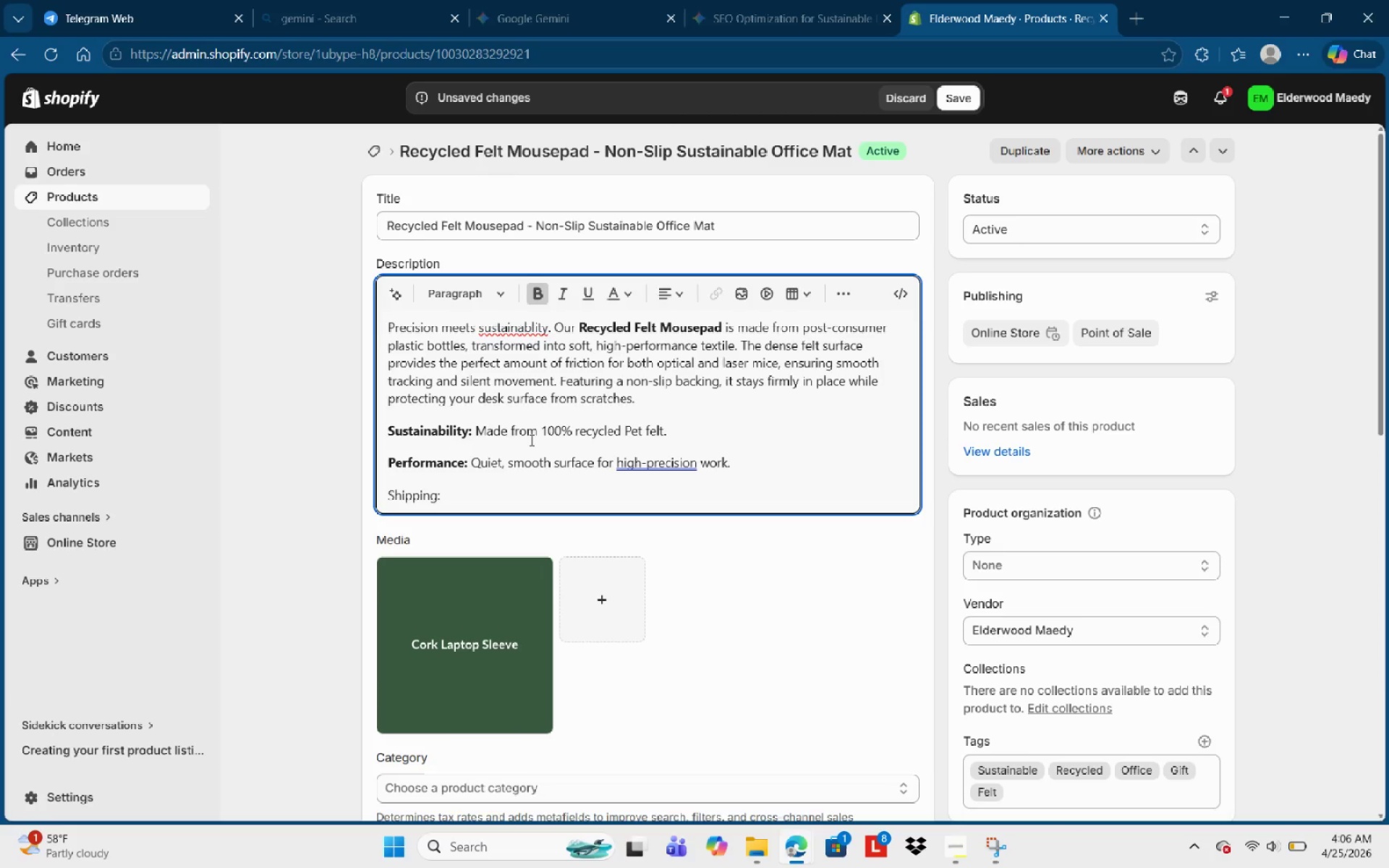 
key(Control+Shift+ArrowLeft)
 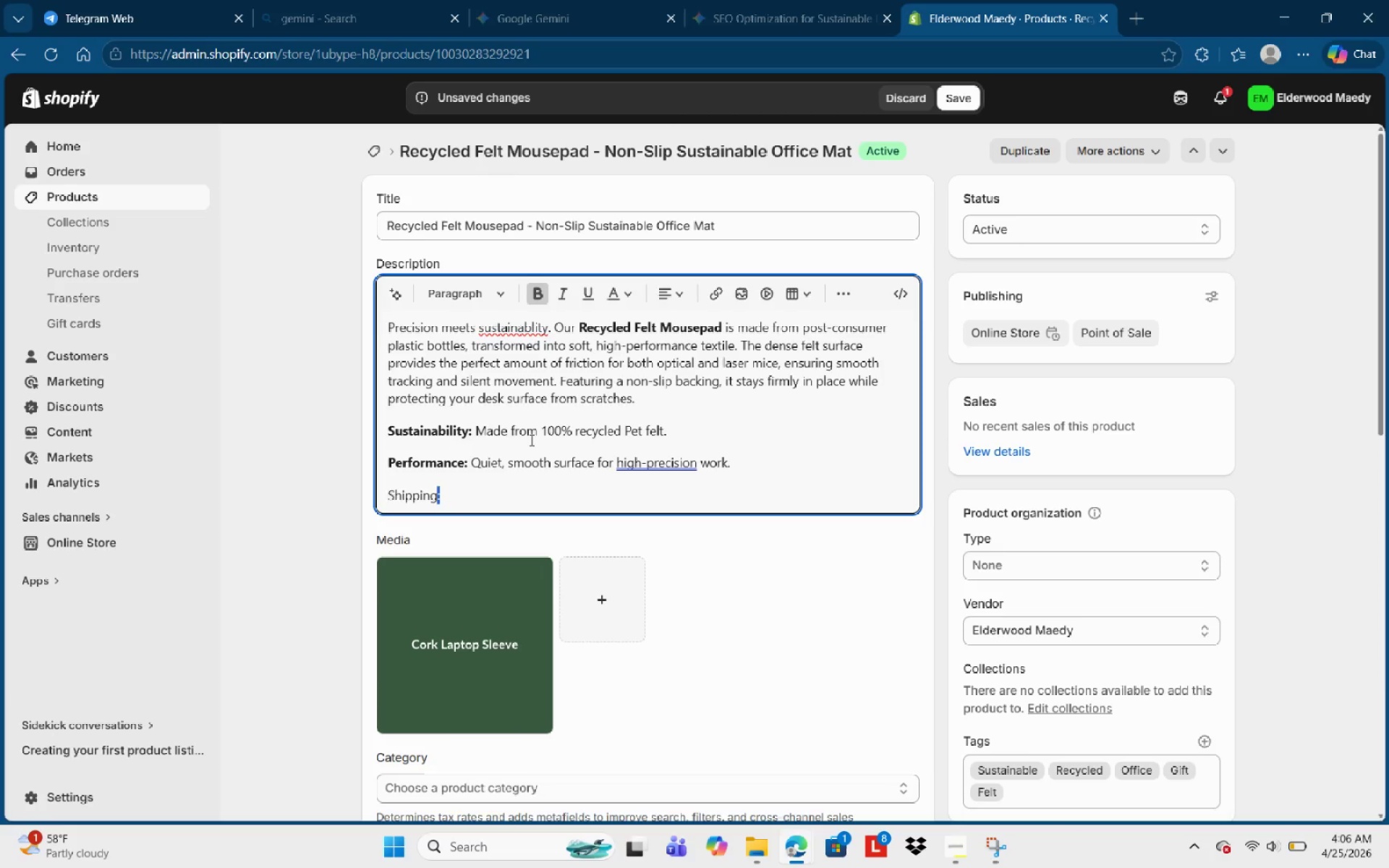 
key(Control+Shift+ArrowLeft)
 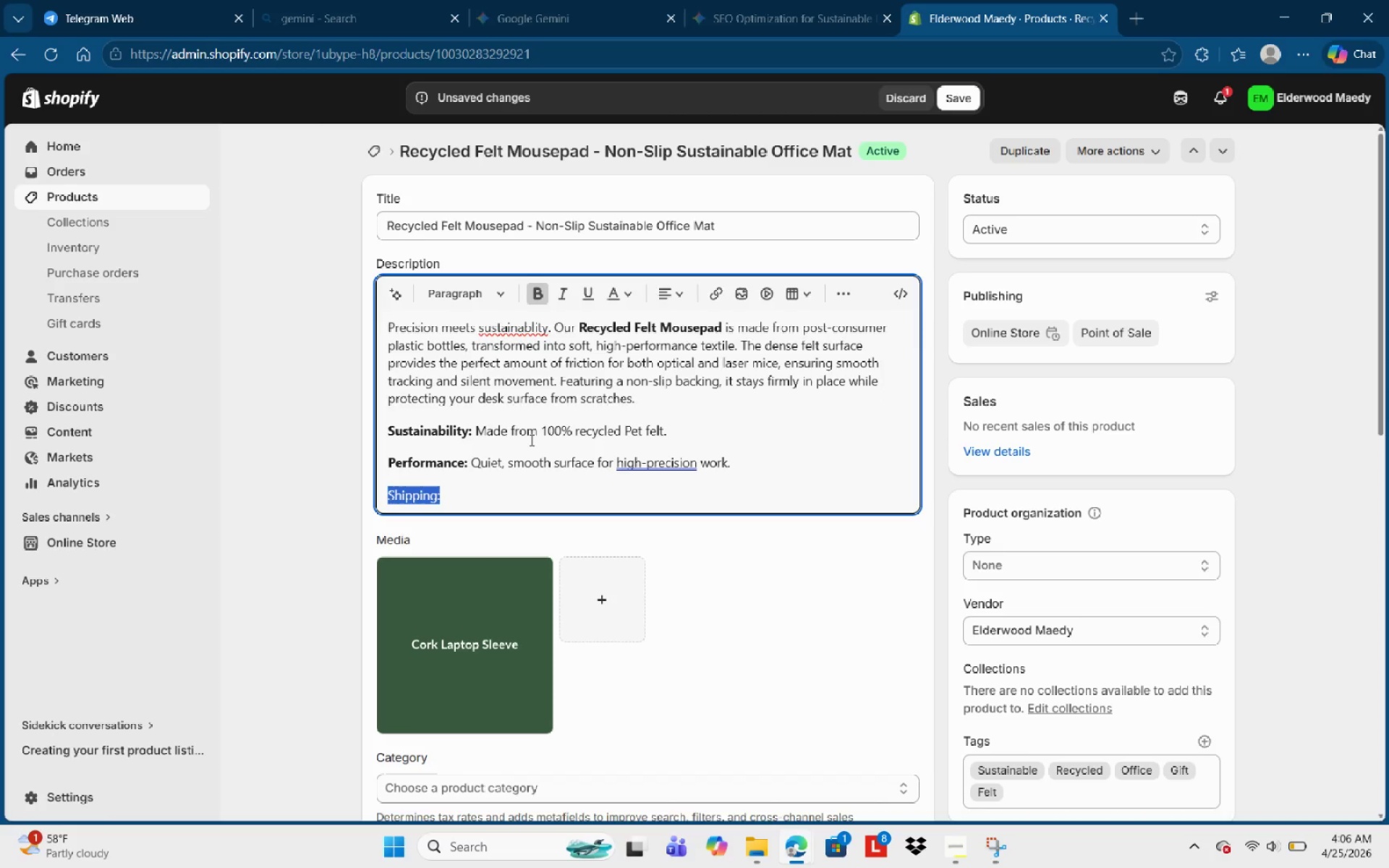 
key(Control+B)
 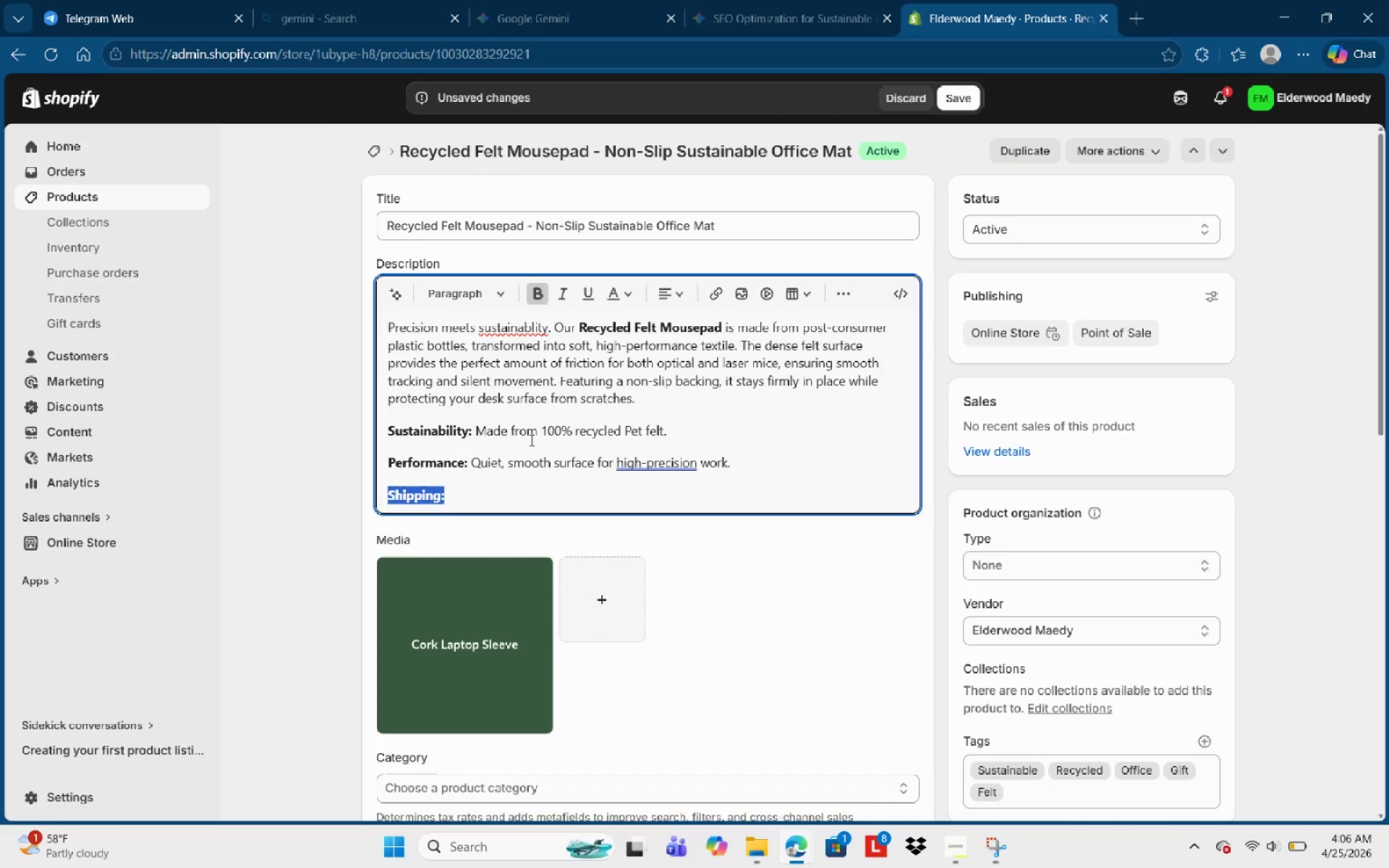 
key(ArrowRight)
 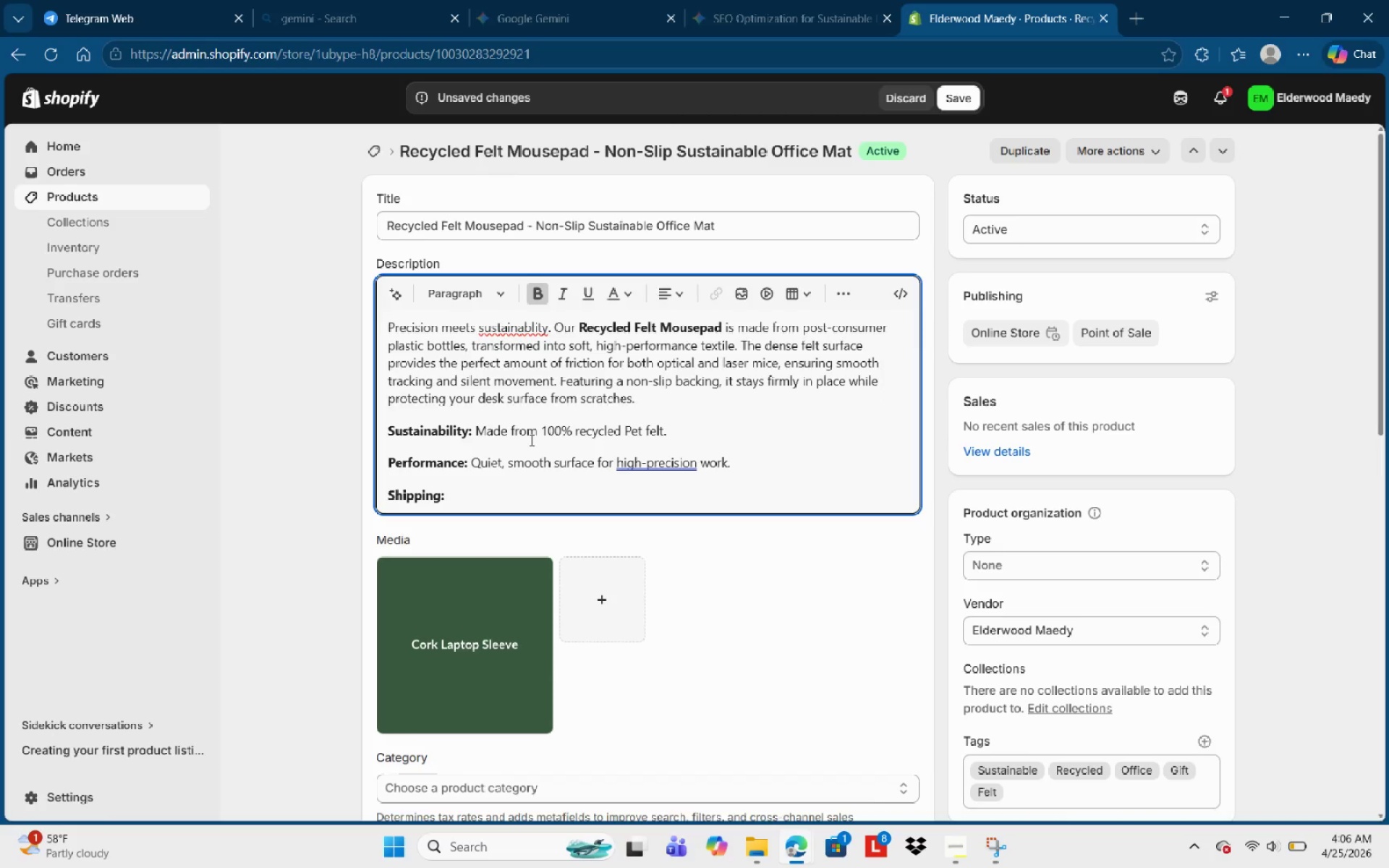 
key(Space)
 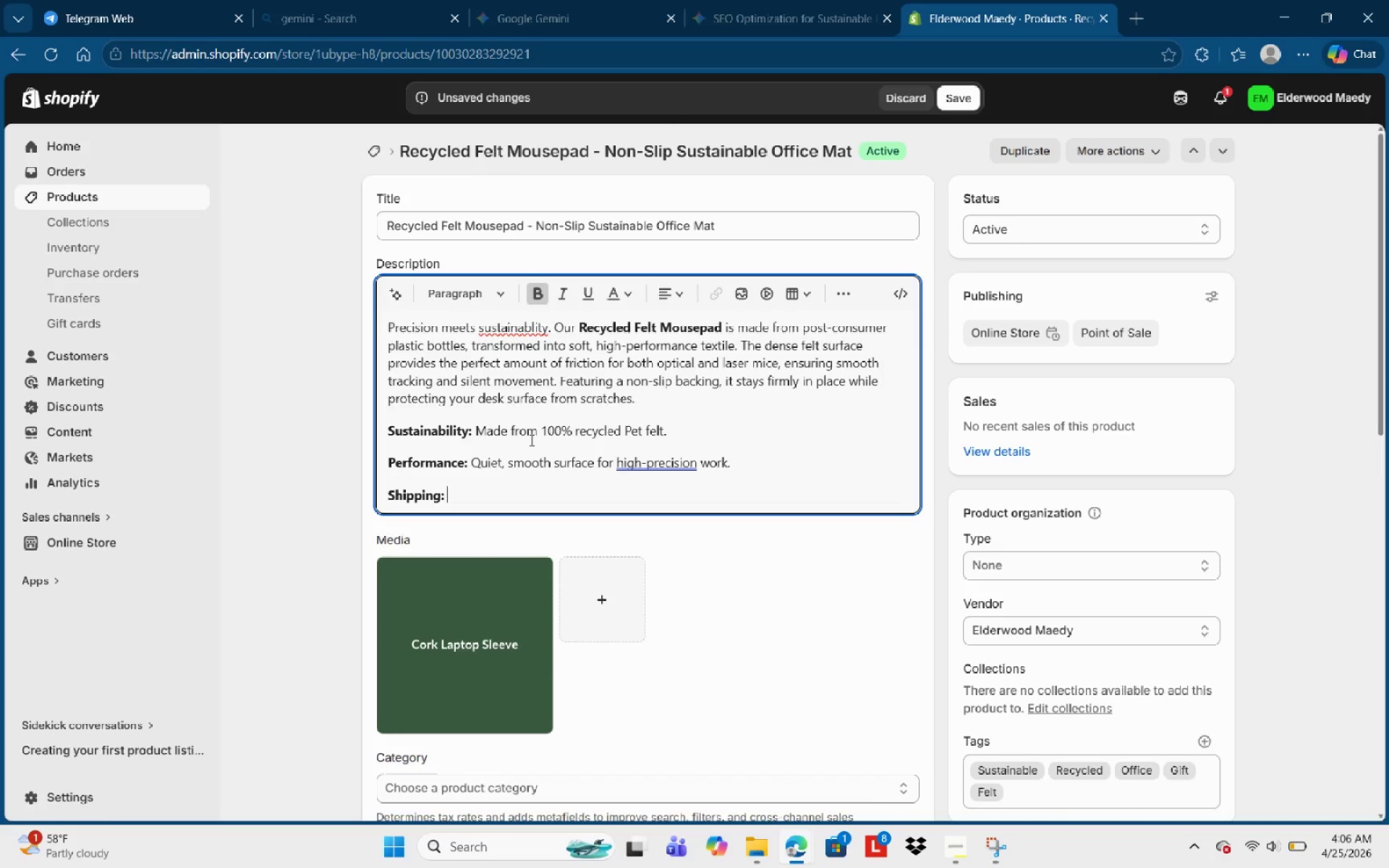 
key(Control+B)
 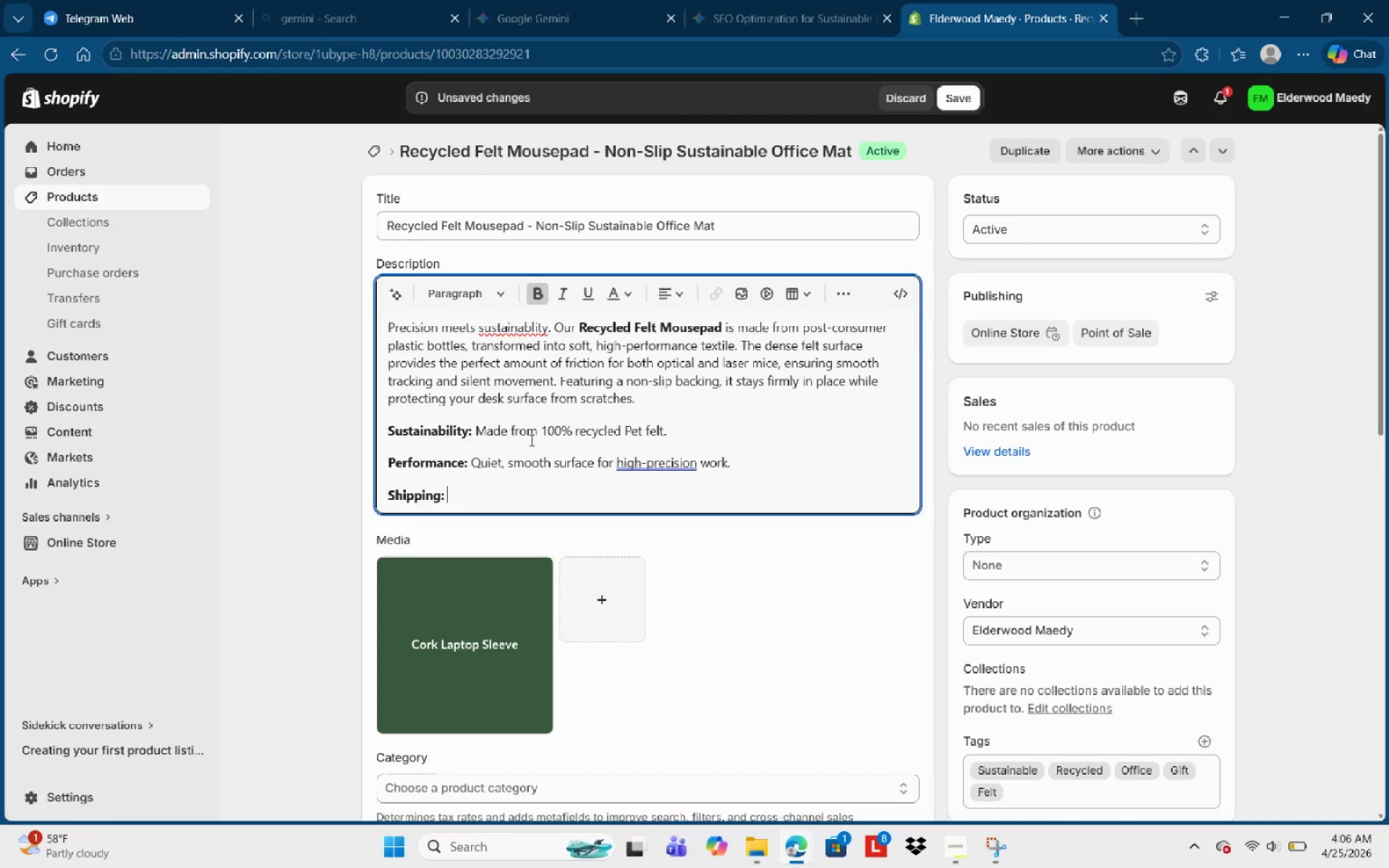 
type(Delivered in 100% plastic )
key(Backspace)
type(-freee )
key(Backspace)
key(Backspace)
type( paj)
key(Backspace)
type(ckaging )
key(Backspace)
type(.)
 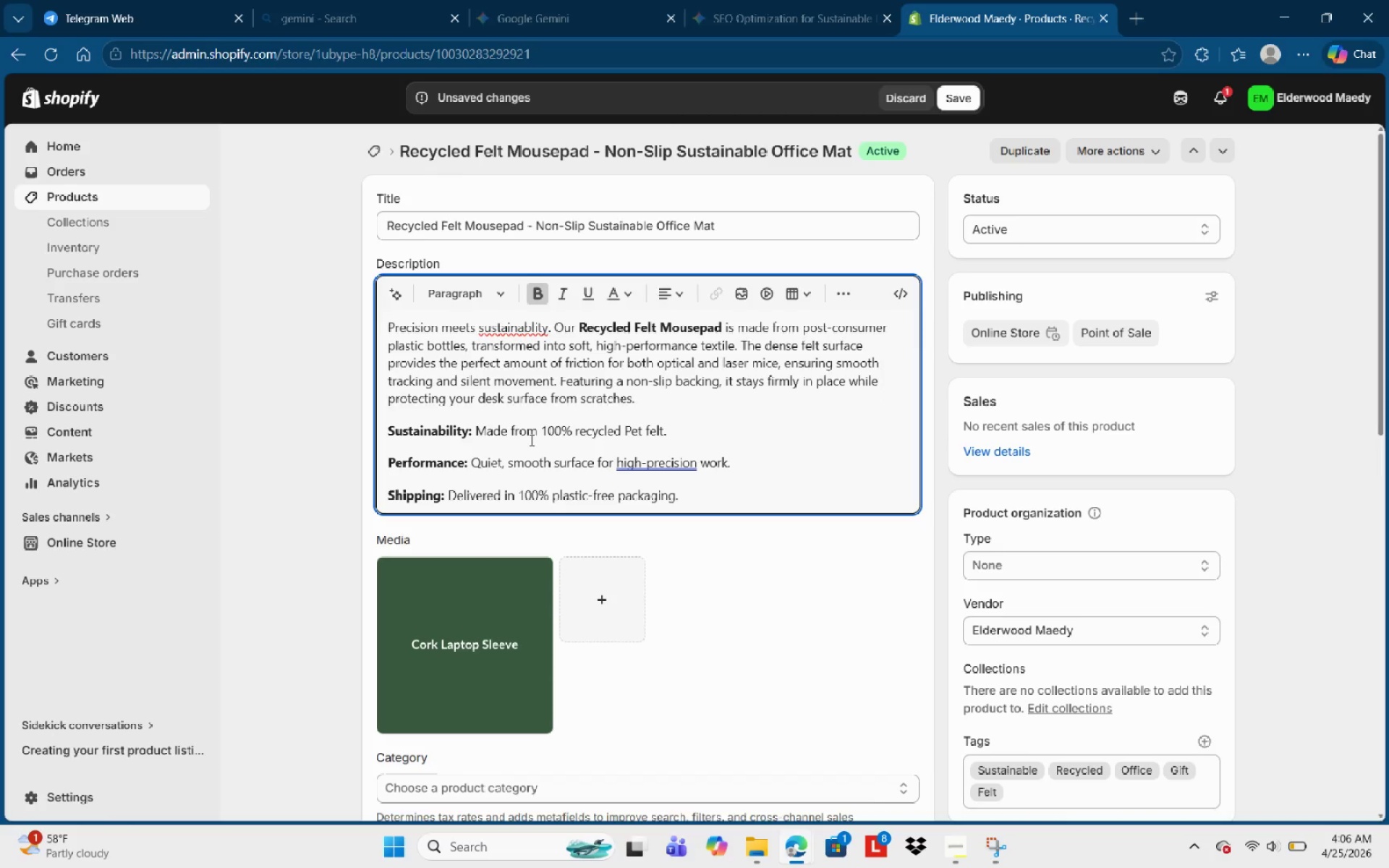 
wait(24.58)
 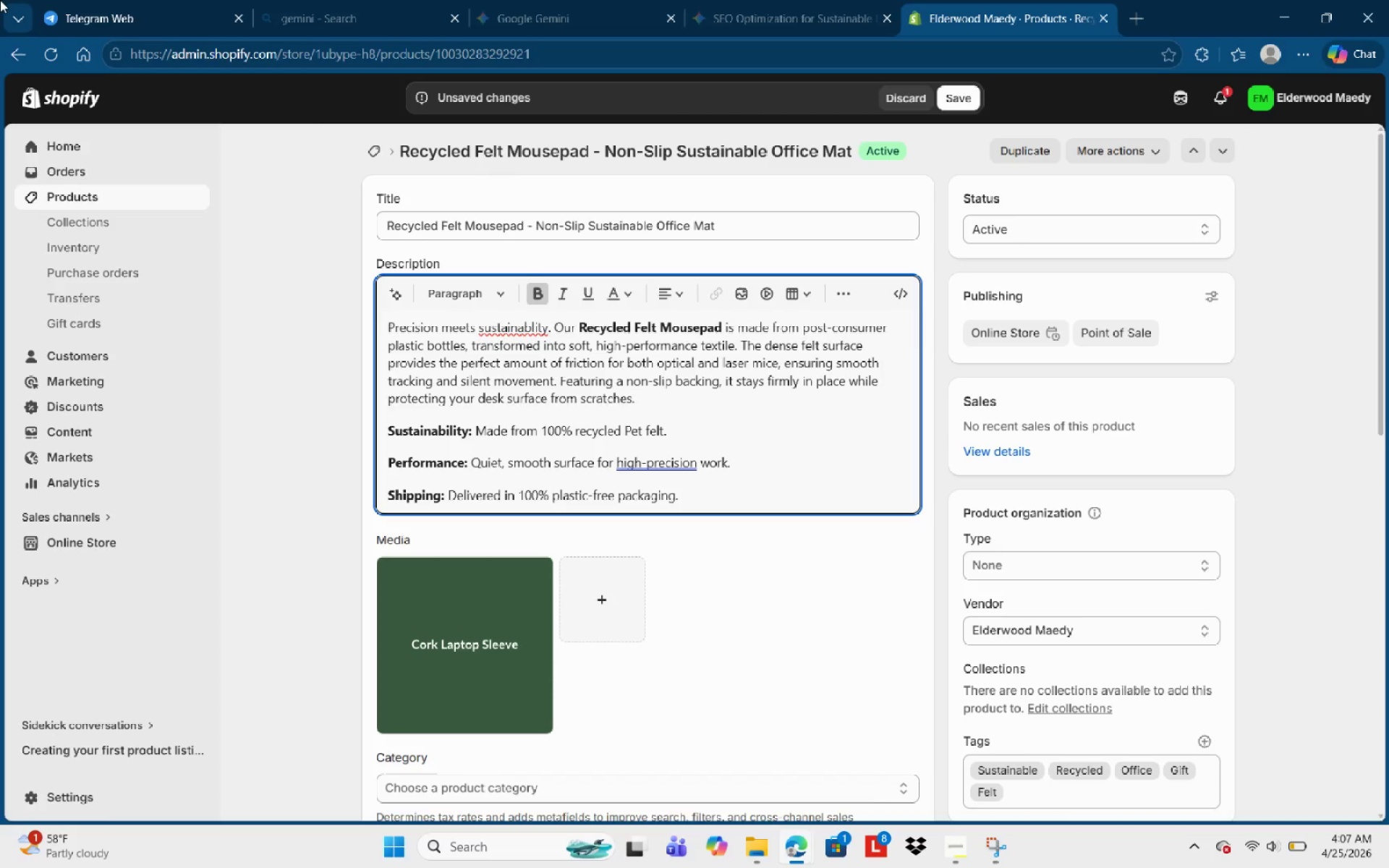 
left_click([972, 859])